 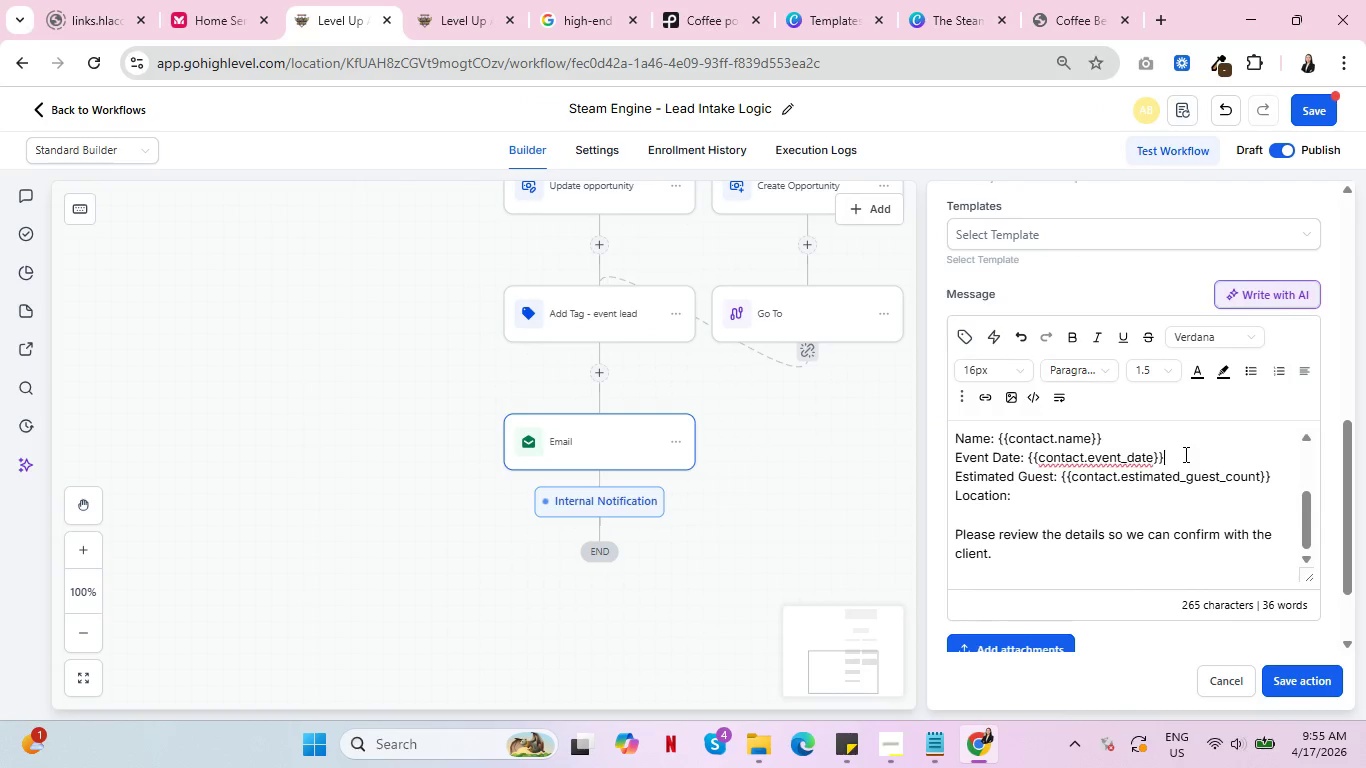 
key(Enter)
 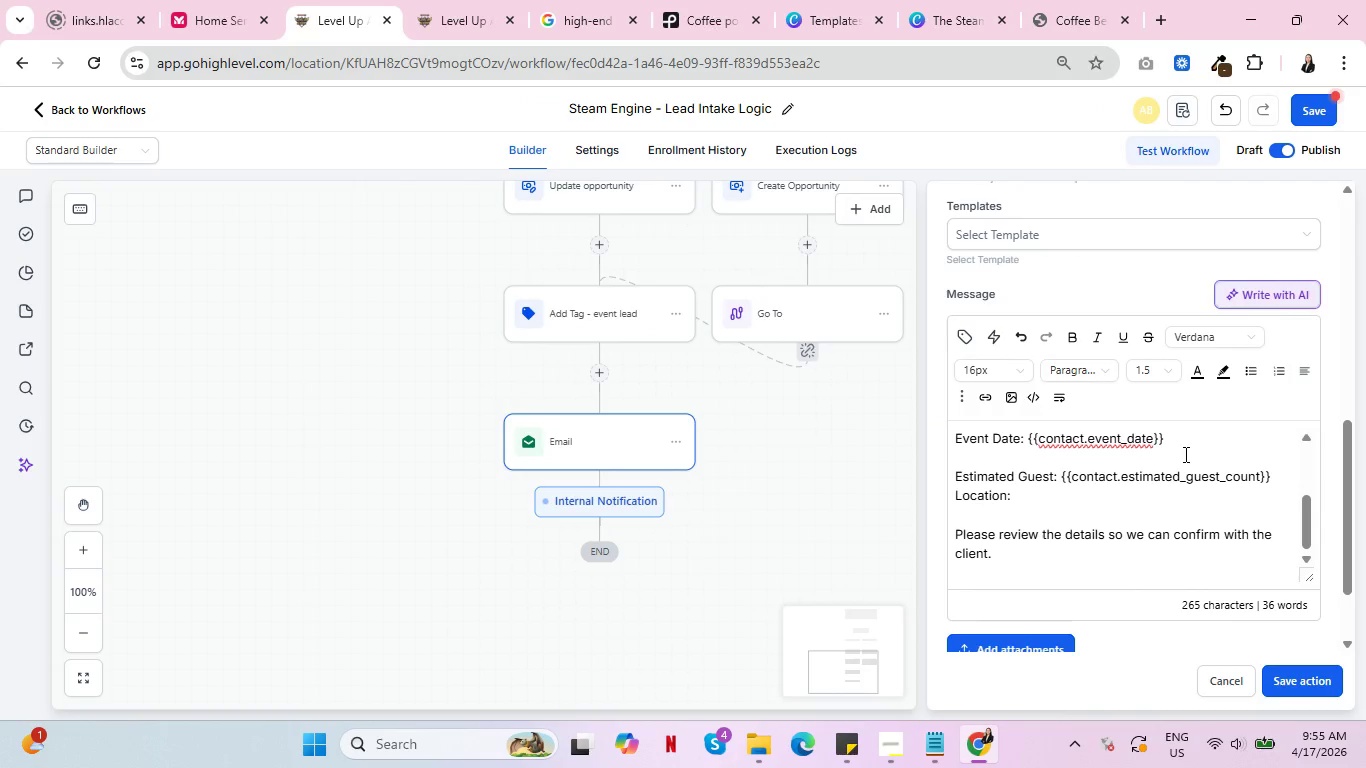 
type(Event Type: )
 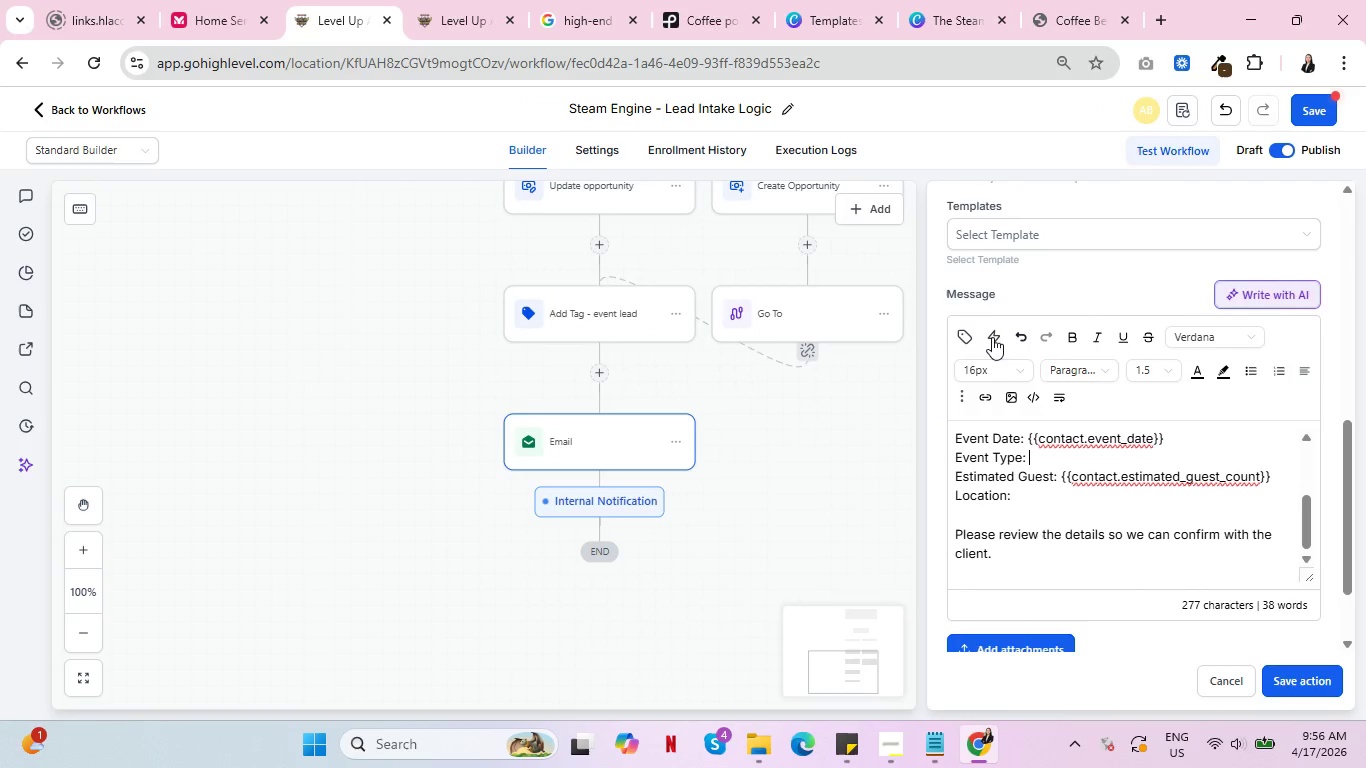 
left_click([971, 334])
 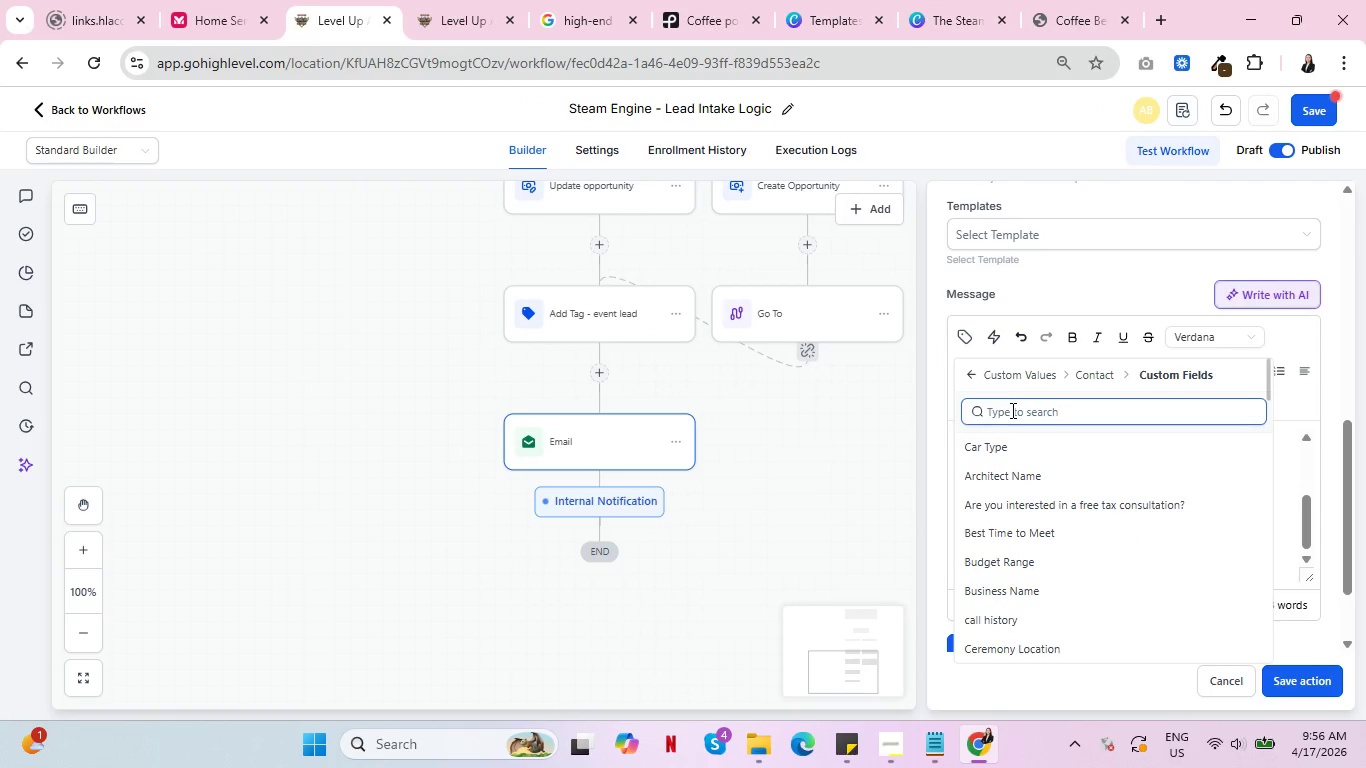 
left_click([1012, 412])
 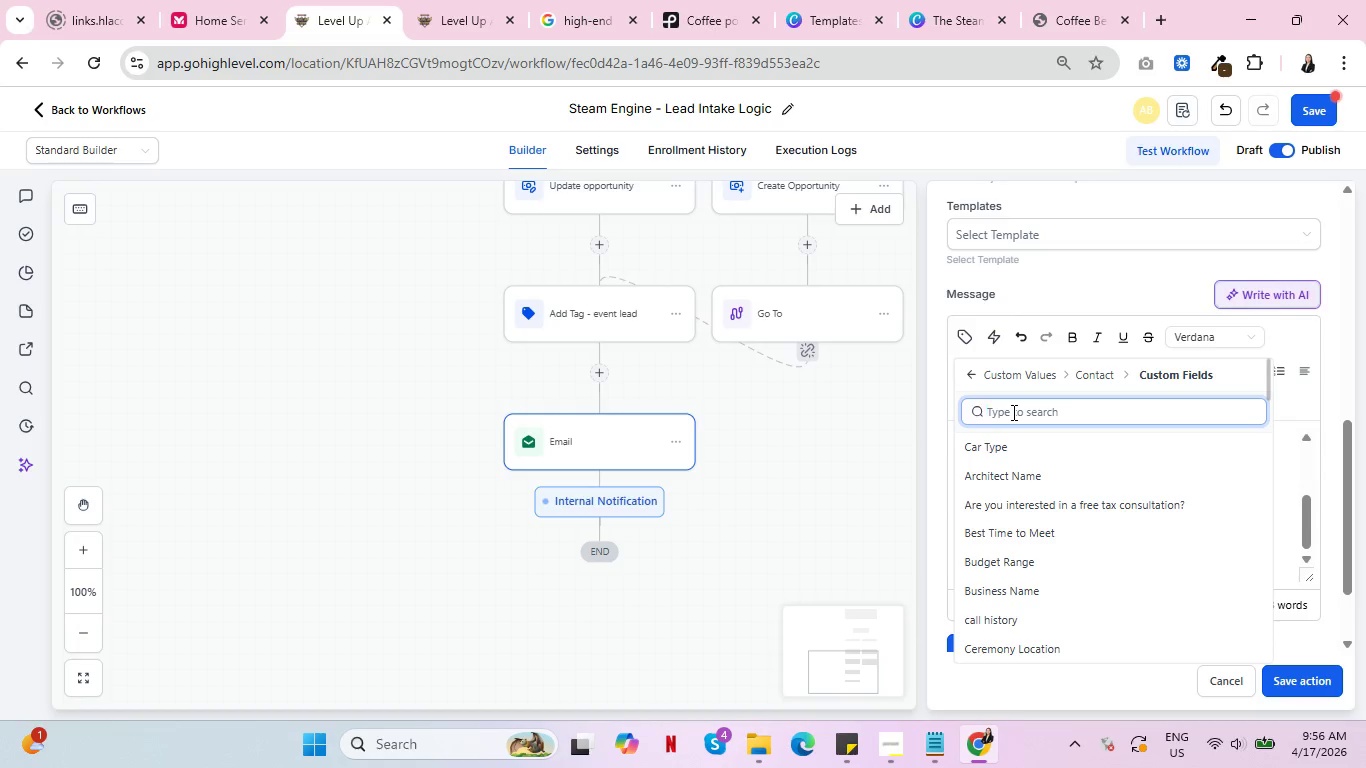 
type(event)
 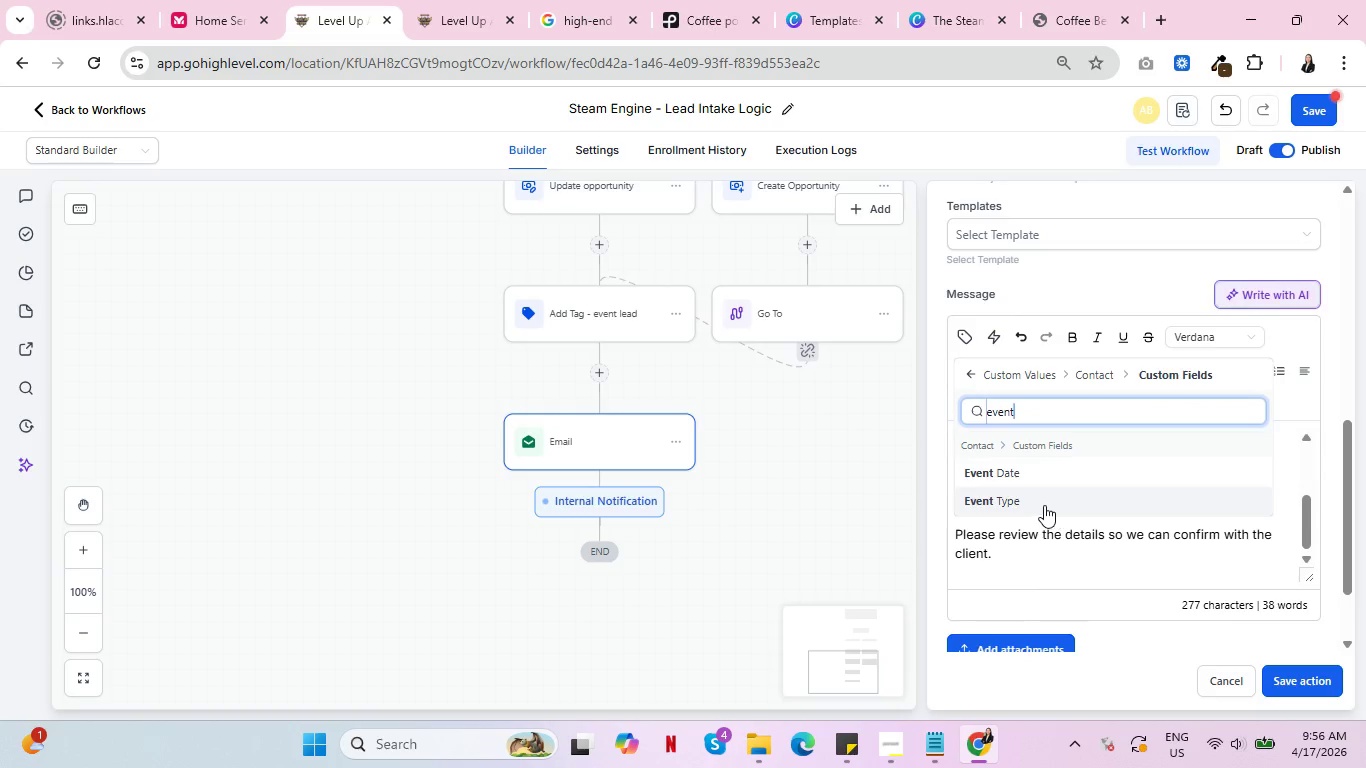 
left_click([1042, 503])
 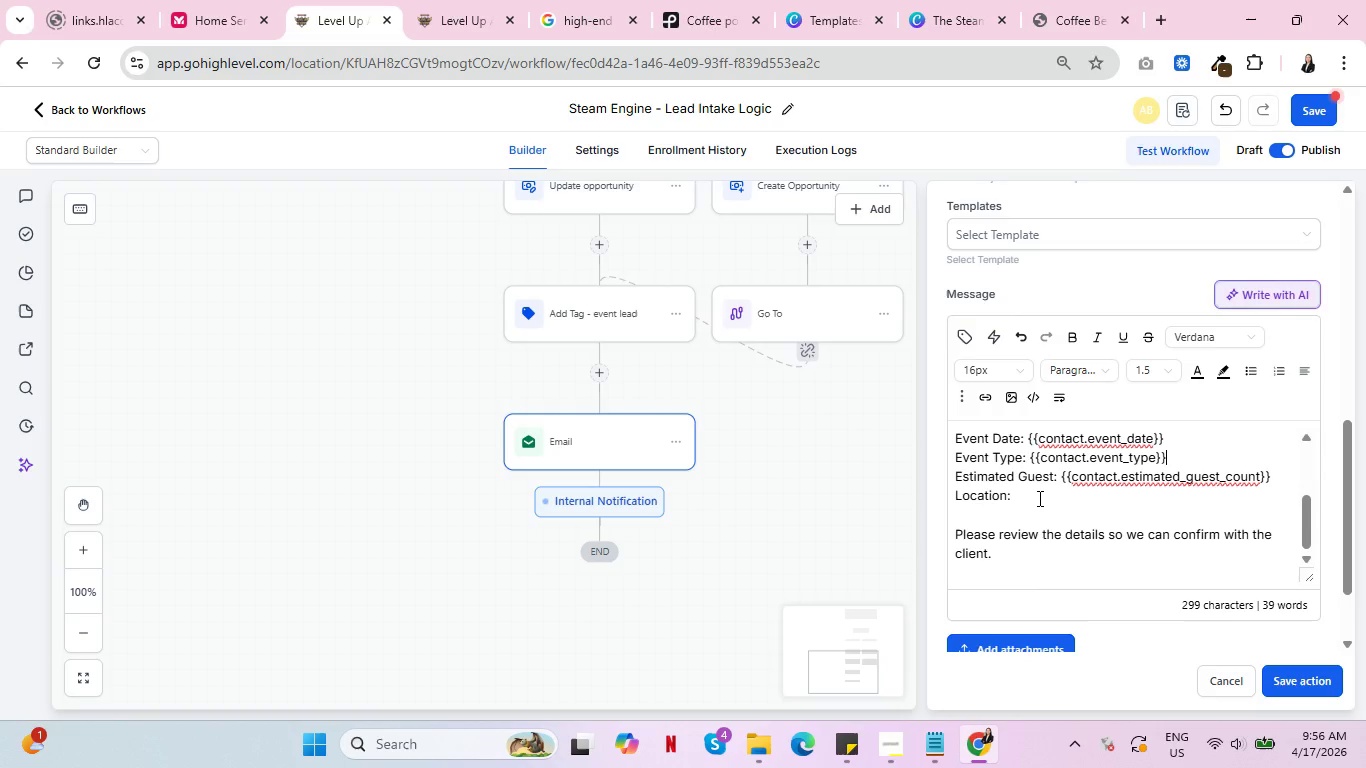 
left_click([1038, 498])
 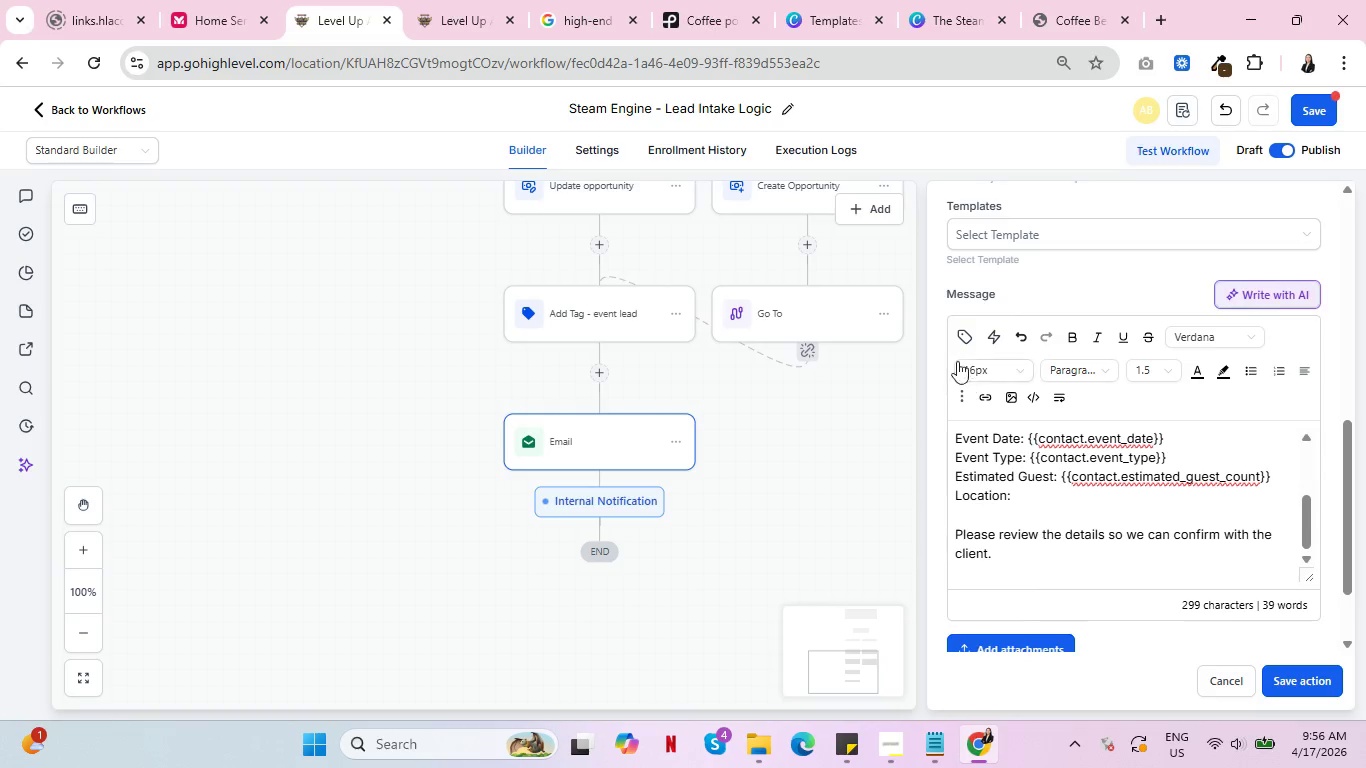 
left_click([955, 331])
 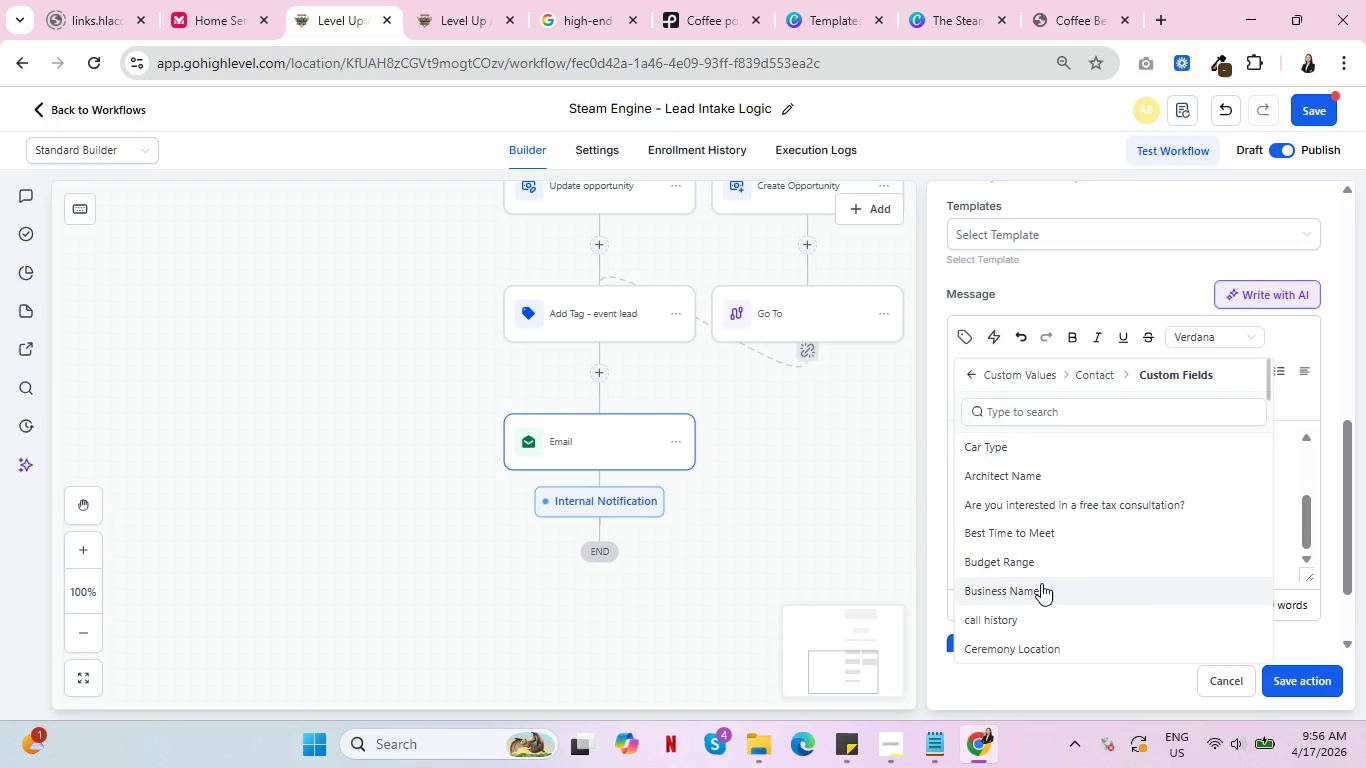 
scroll: coordinate [1043, 583], scroll_direction: down, amount: 9.0
 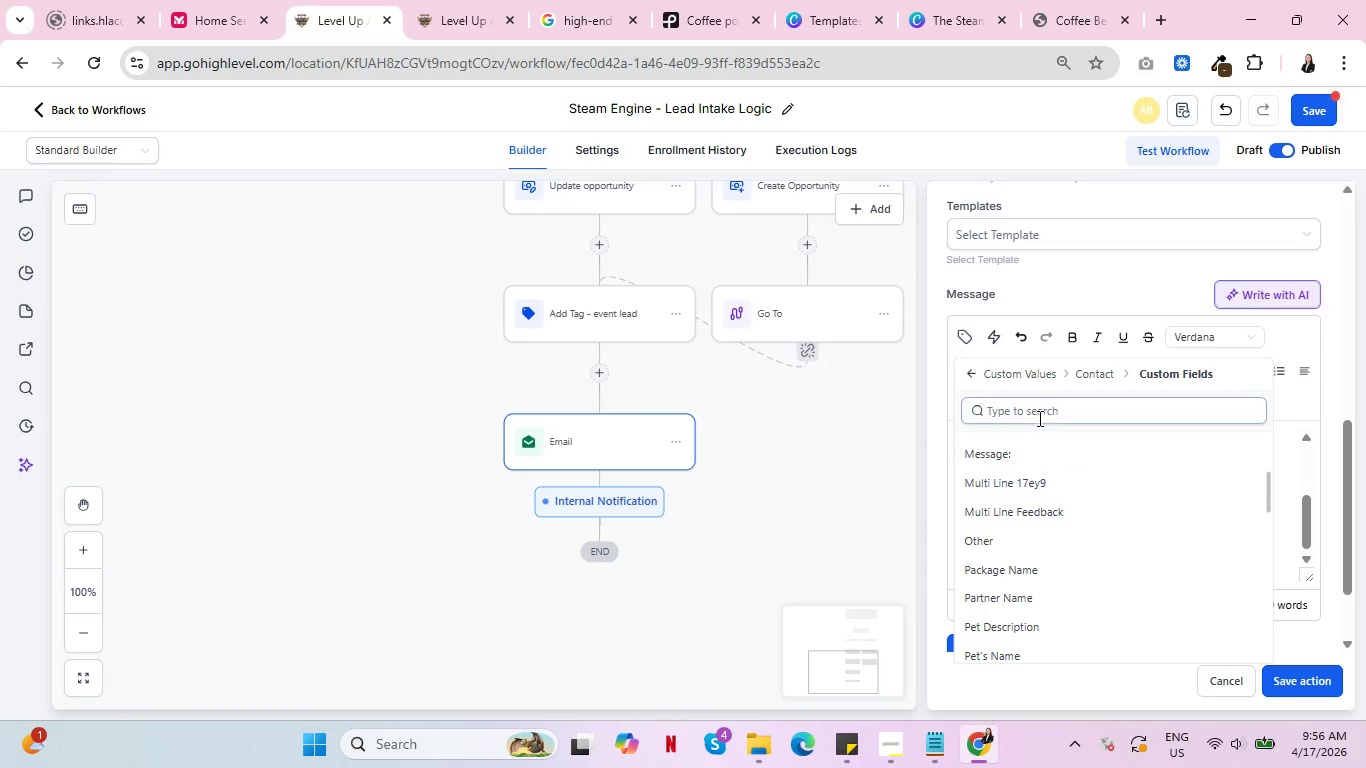 
left_click([1039, 415])
 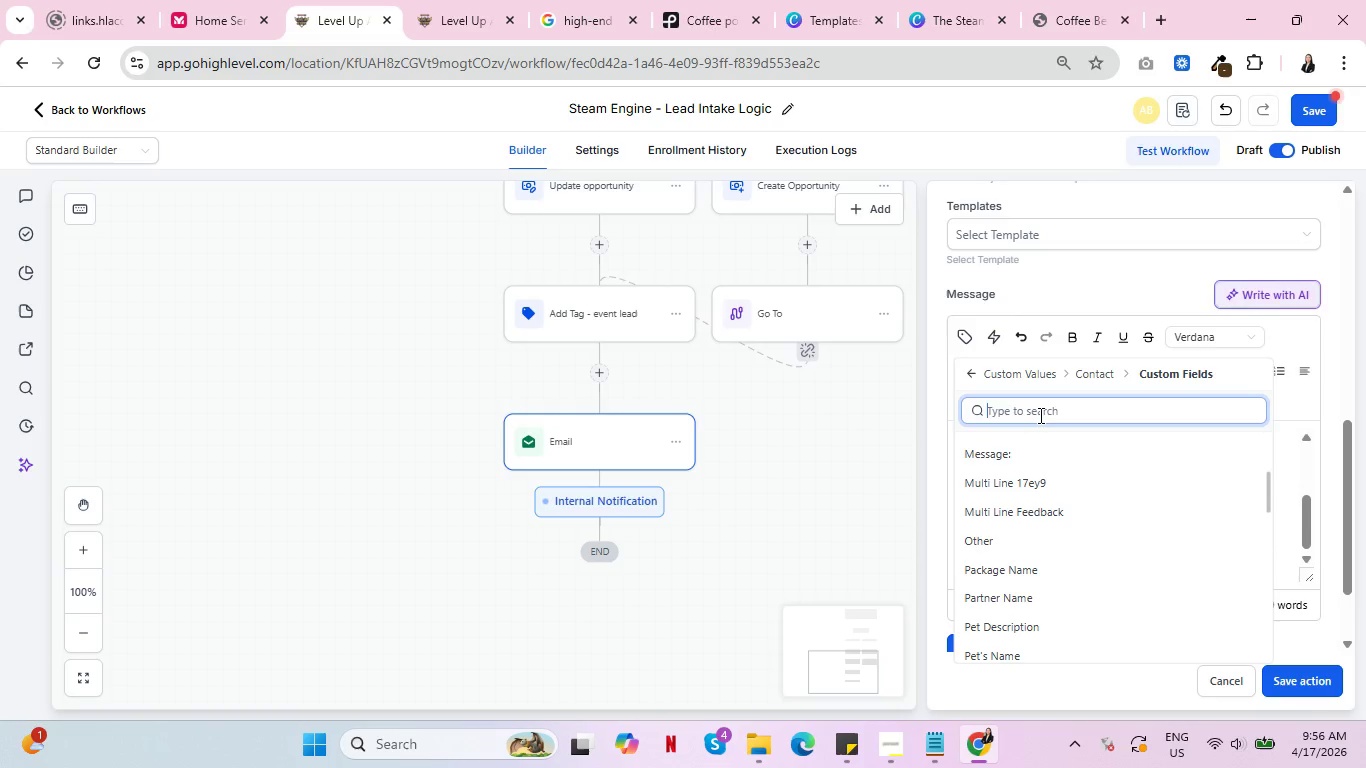 
type(servic)
 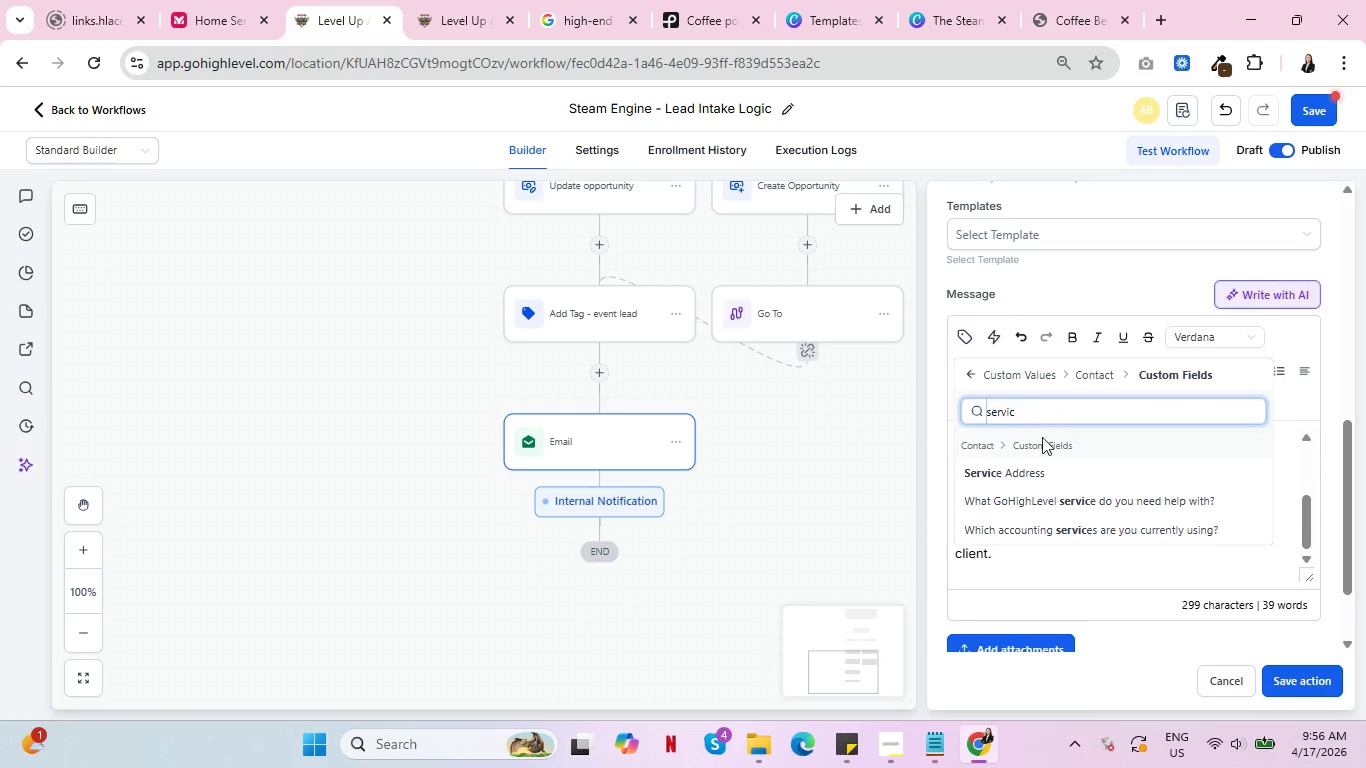 
left_click([1036, 479])
 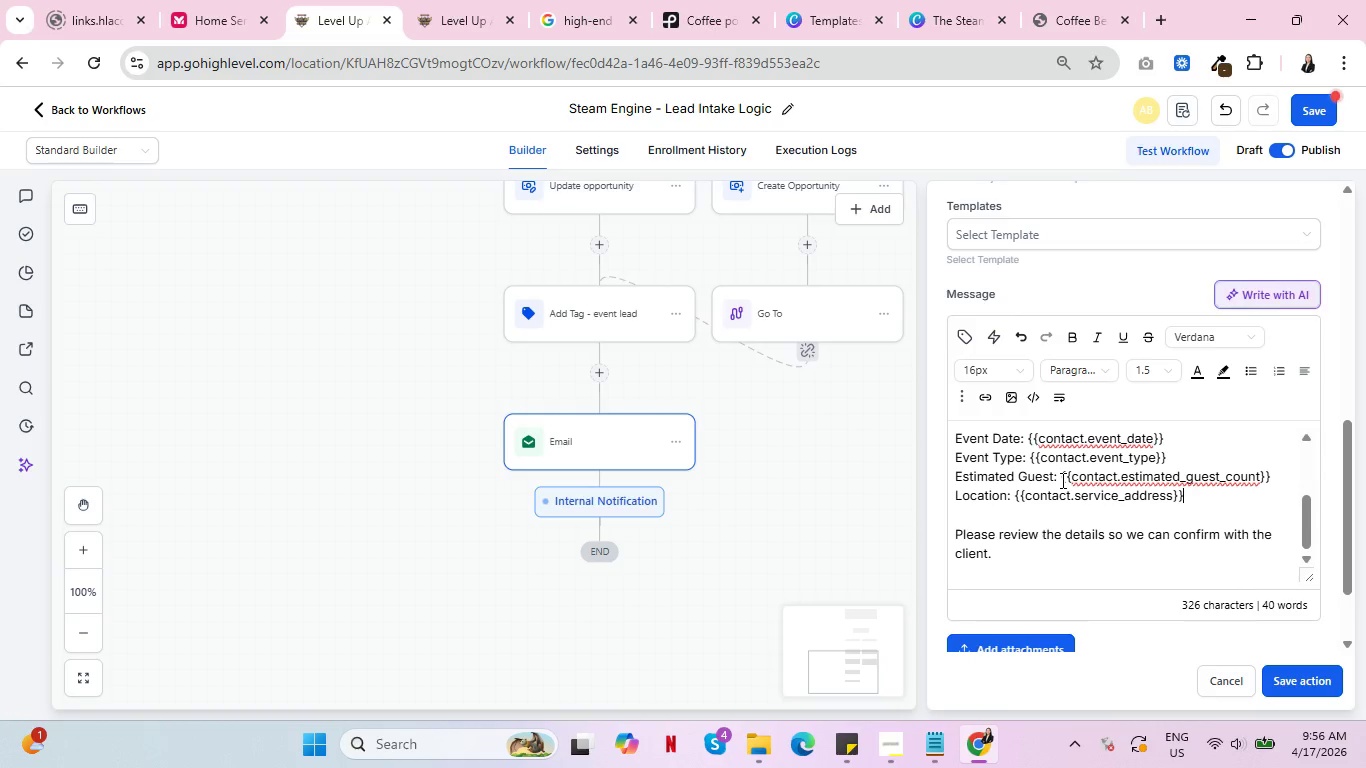 
scroll: coordinate [1062, 480], scroll_direction: down, amount: 3.0
 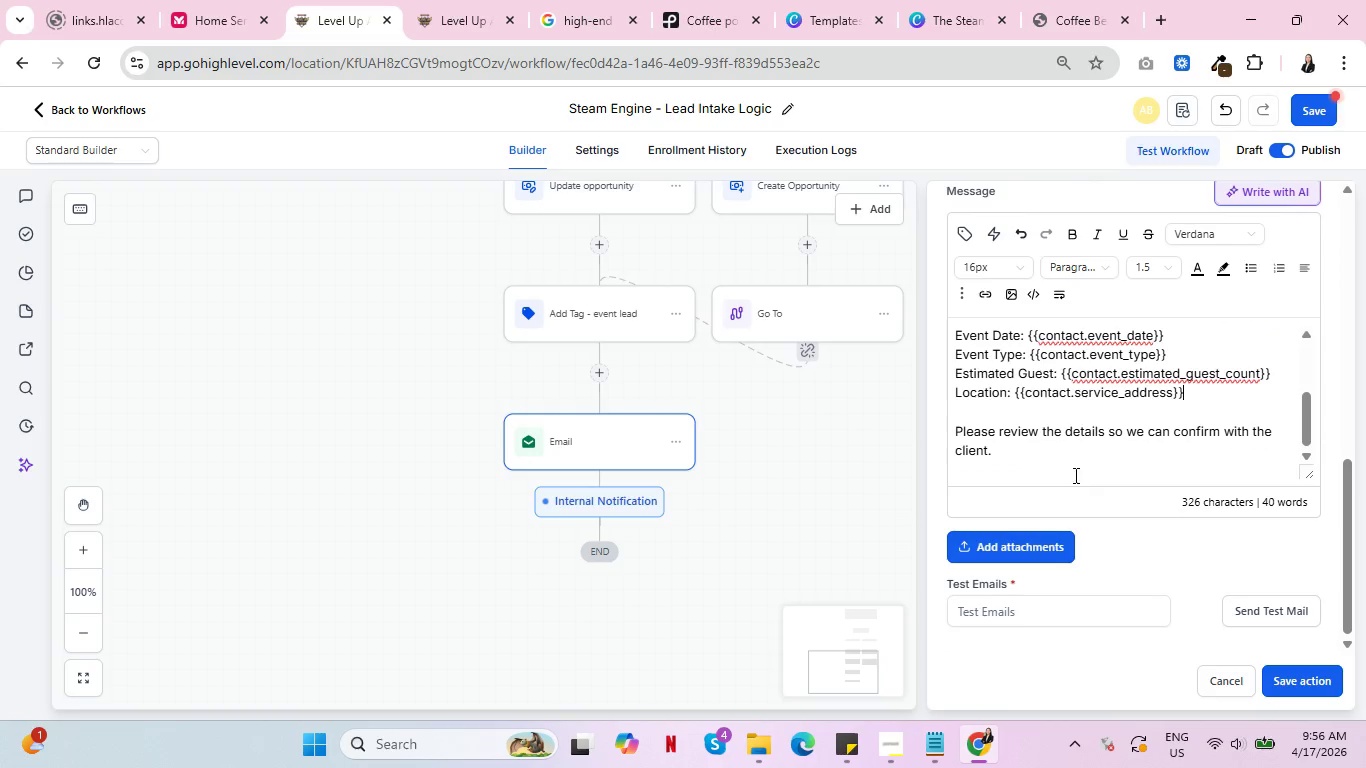 
scroll: coordinate [1099, 462], scroll_direction: up, amount: 2.0
 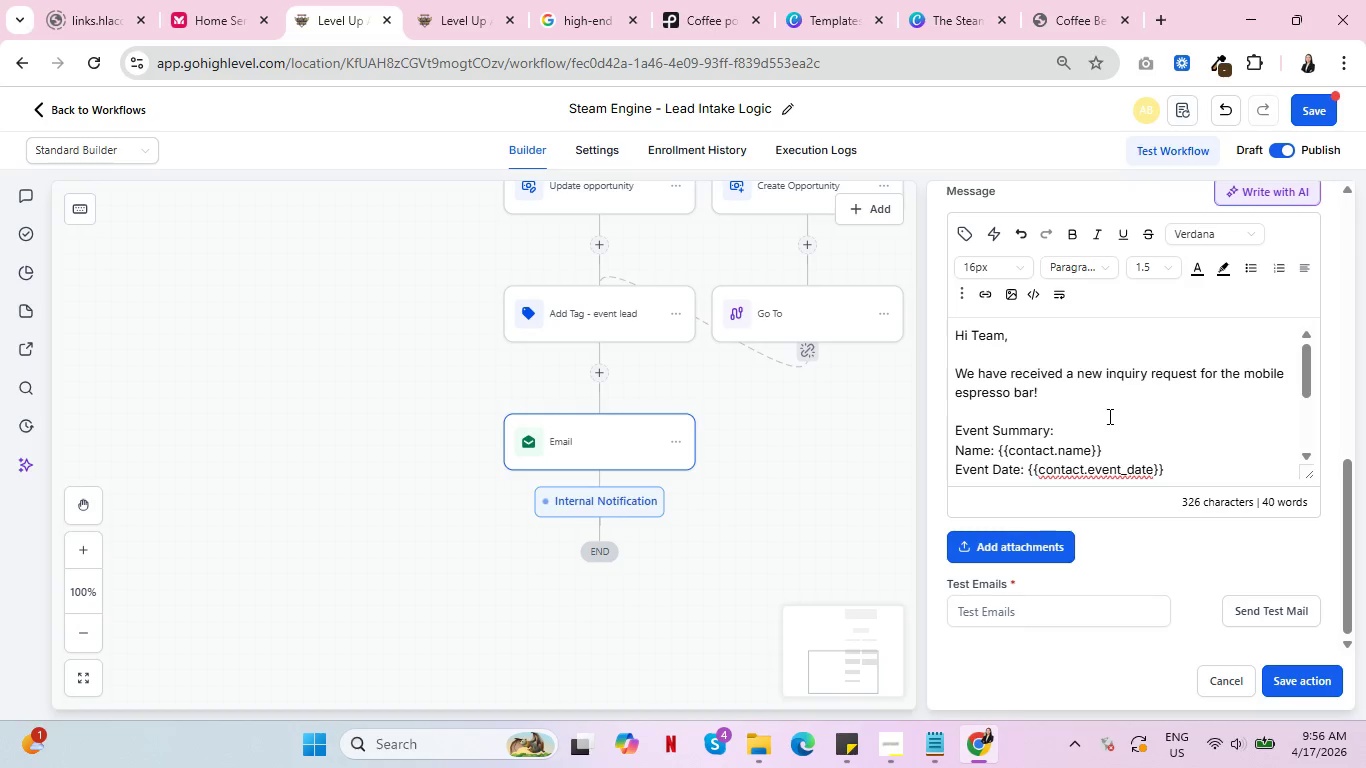 
scroll: coordinate [1107, 416], scroll_direction: down, amount: 6.0
 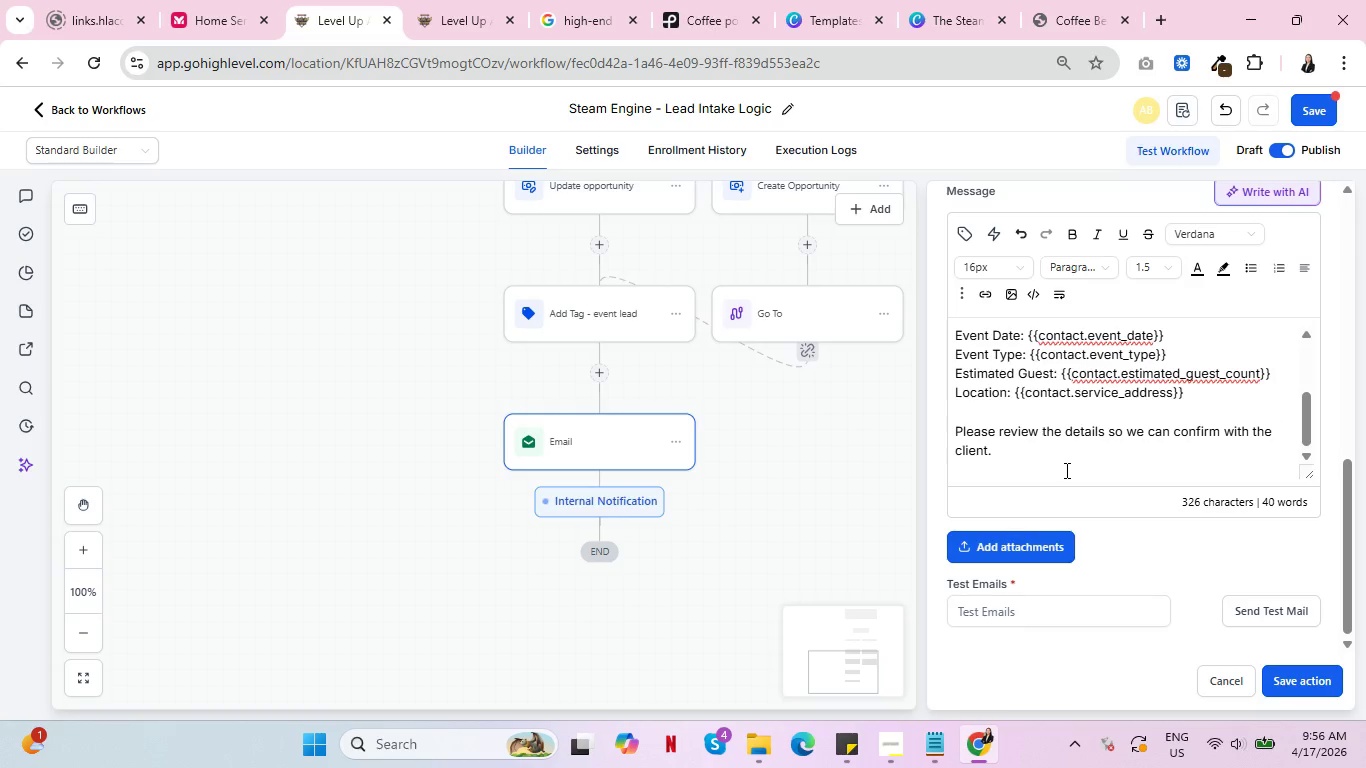 
left_click([1065, 470])
 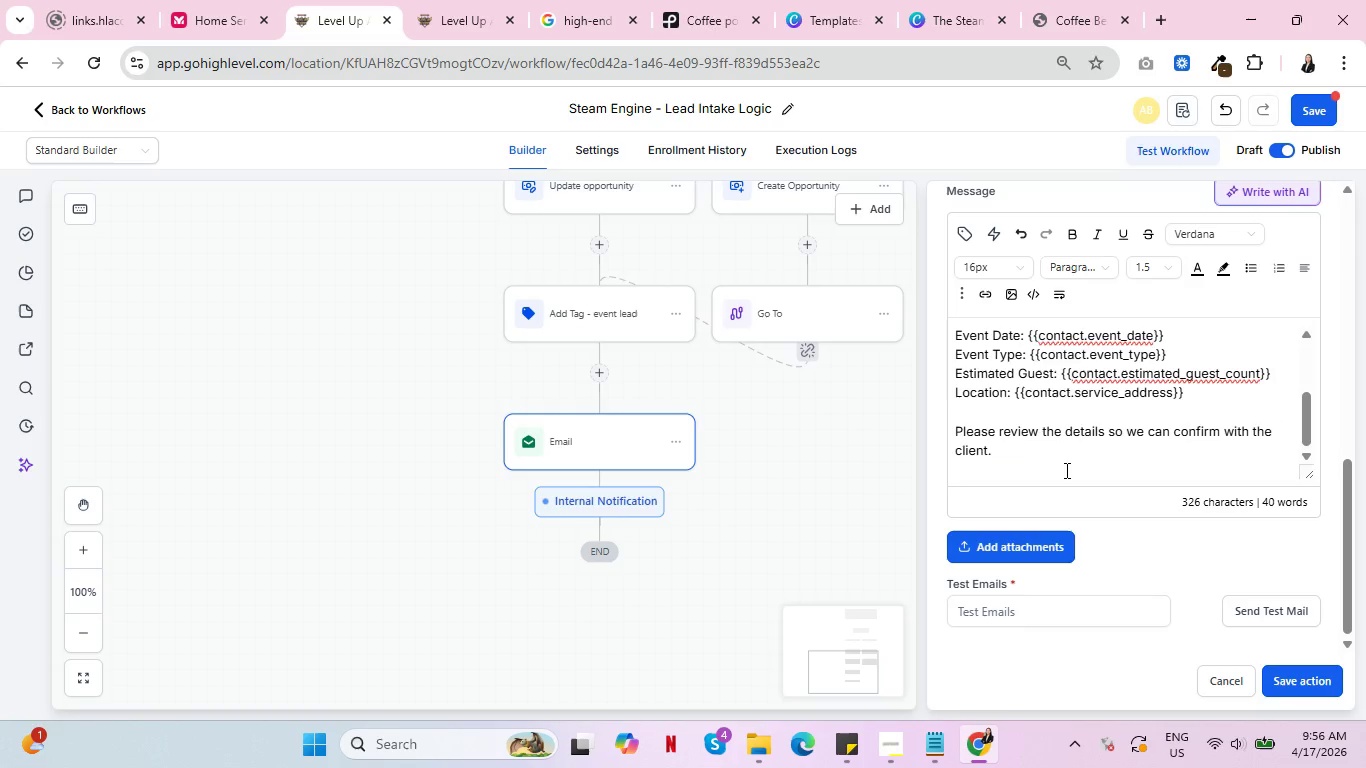 
key(Enter)
 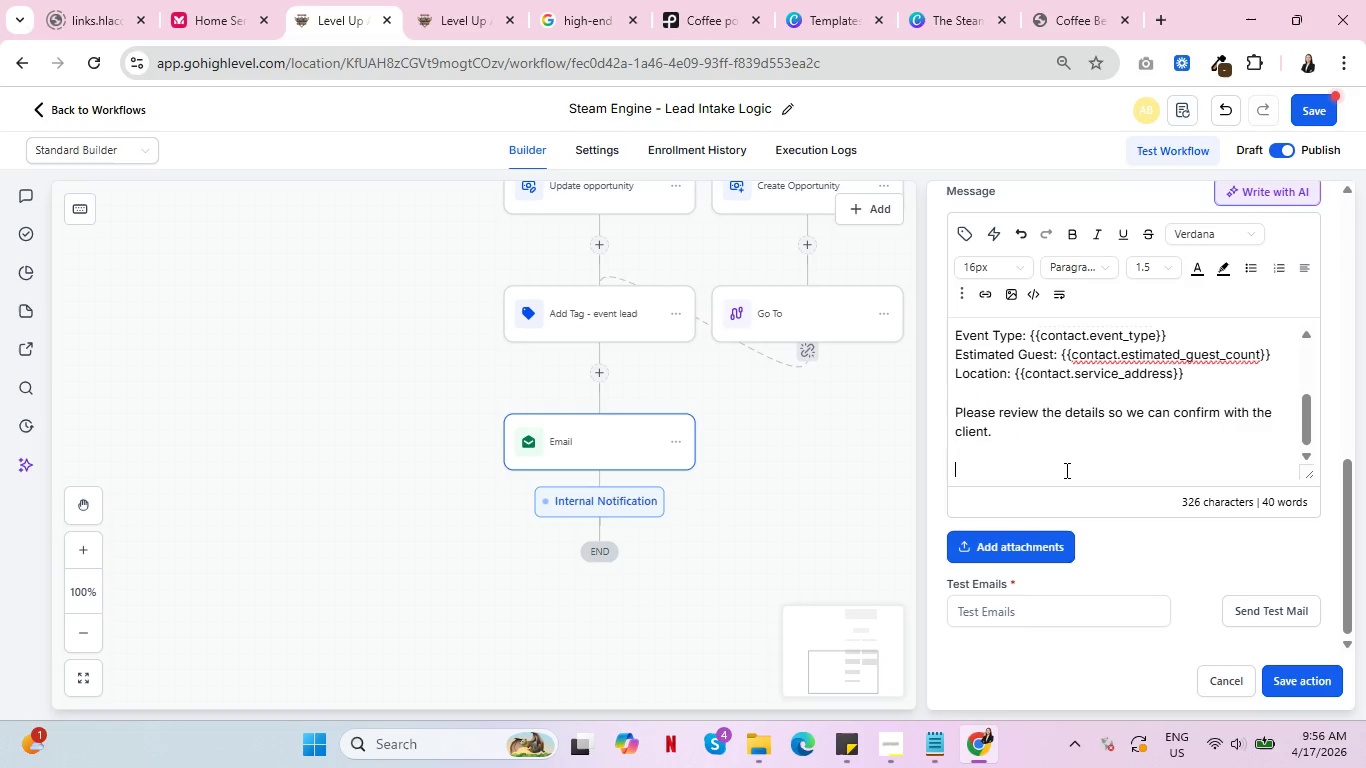 
type(Thanks,)
 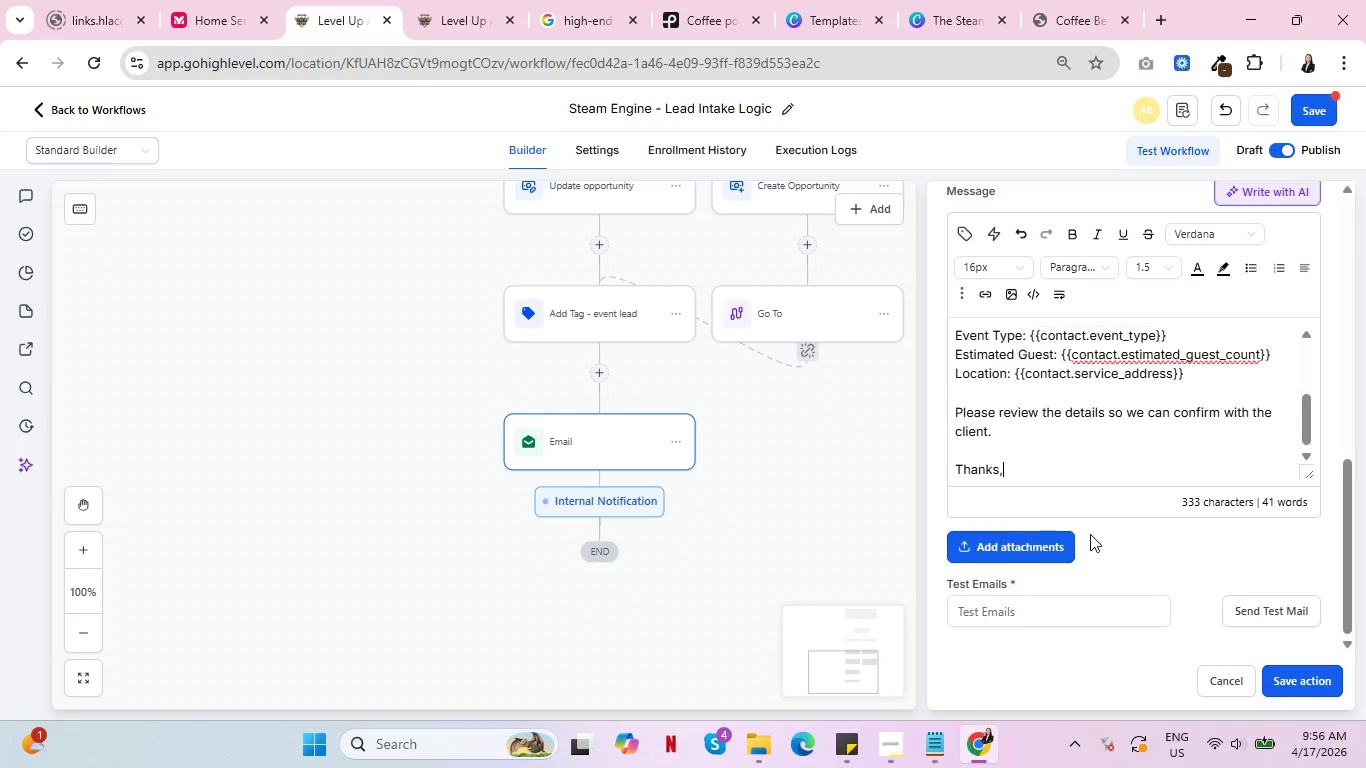 
wait(6.23)
 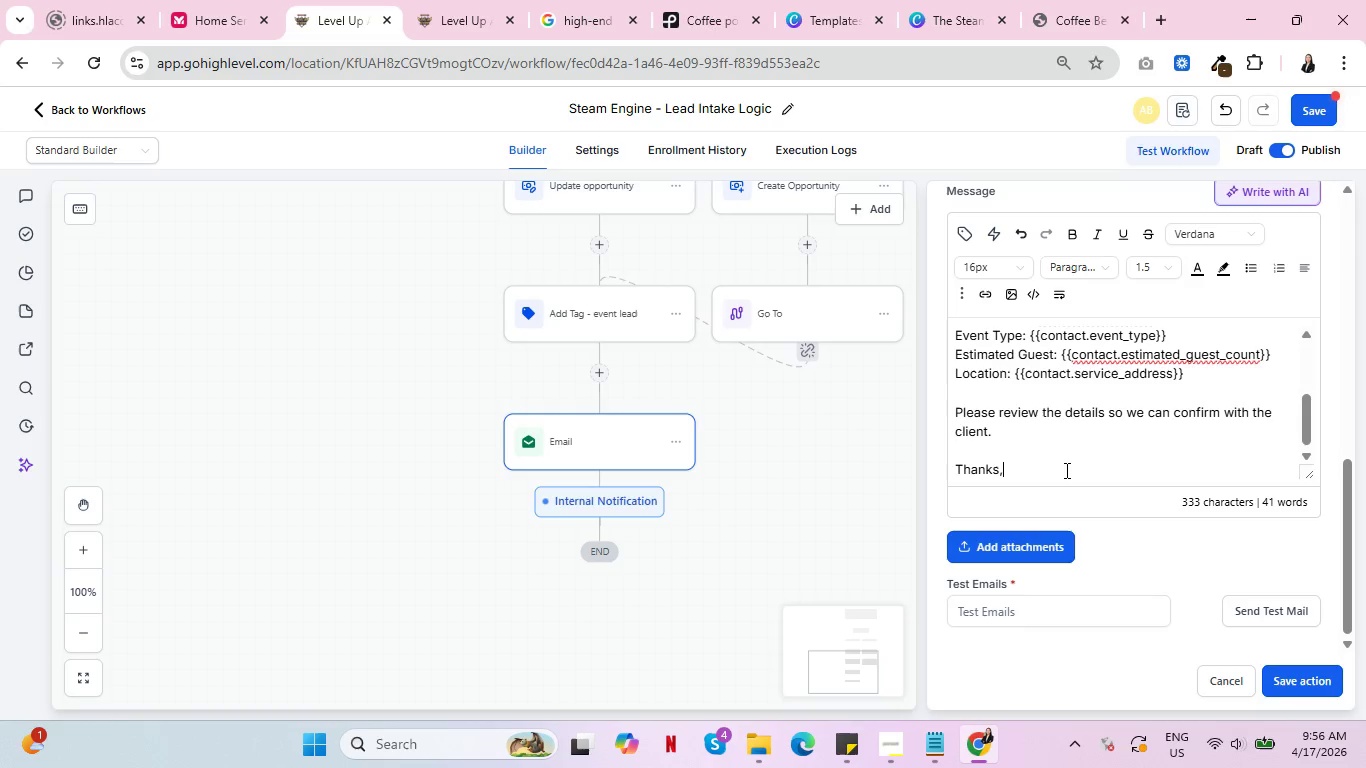 
left_click([1300, 683])
 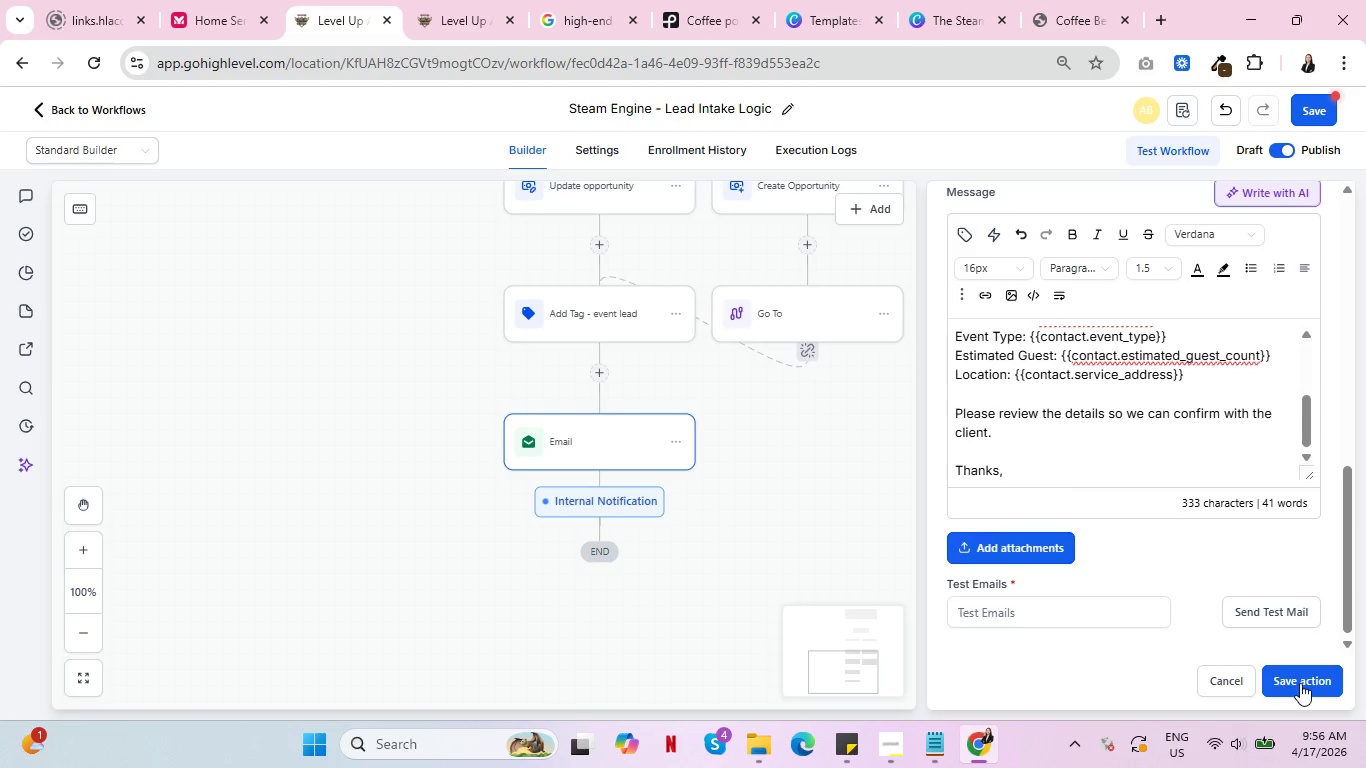 
scroll: coordinate [1298, 396], scroll_direction: up, amount: 8.0
 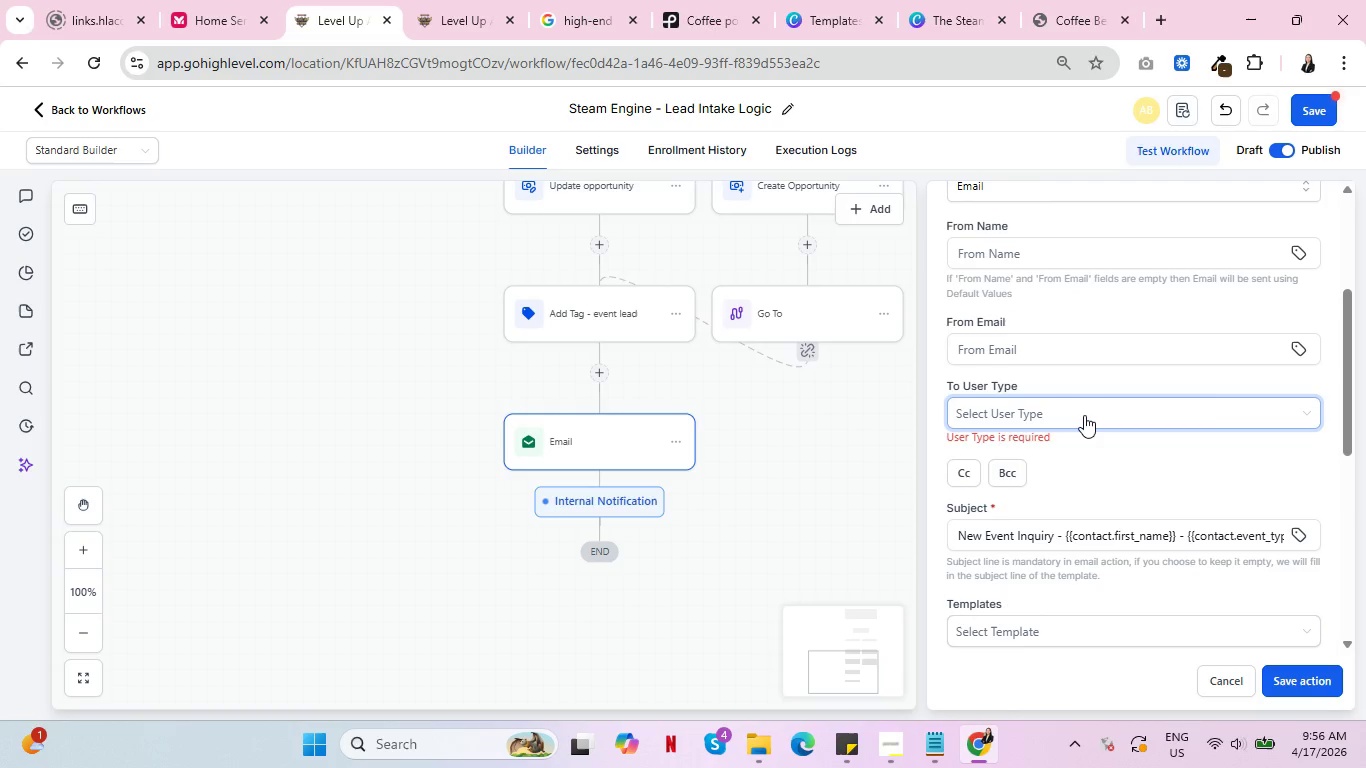 
left_click([1084, 415])
 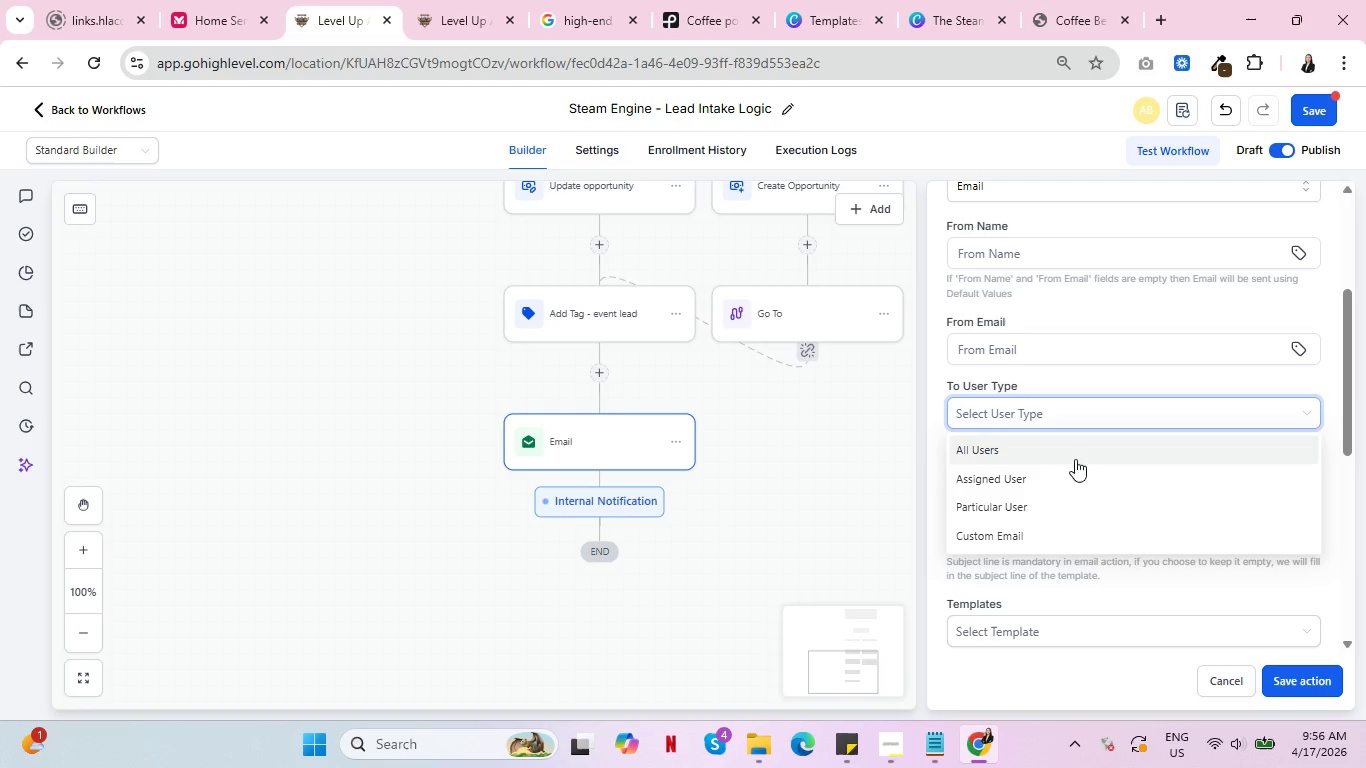 
left_click([1071, 482])
 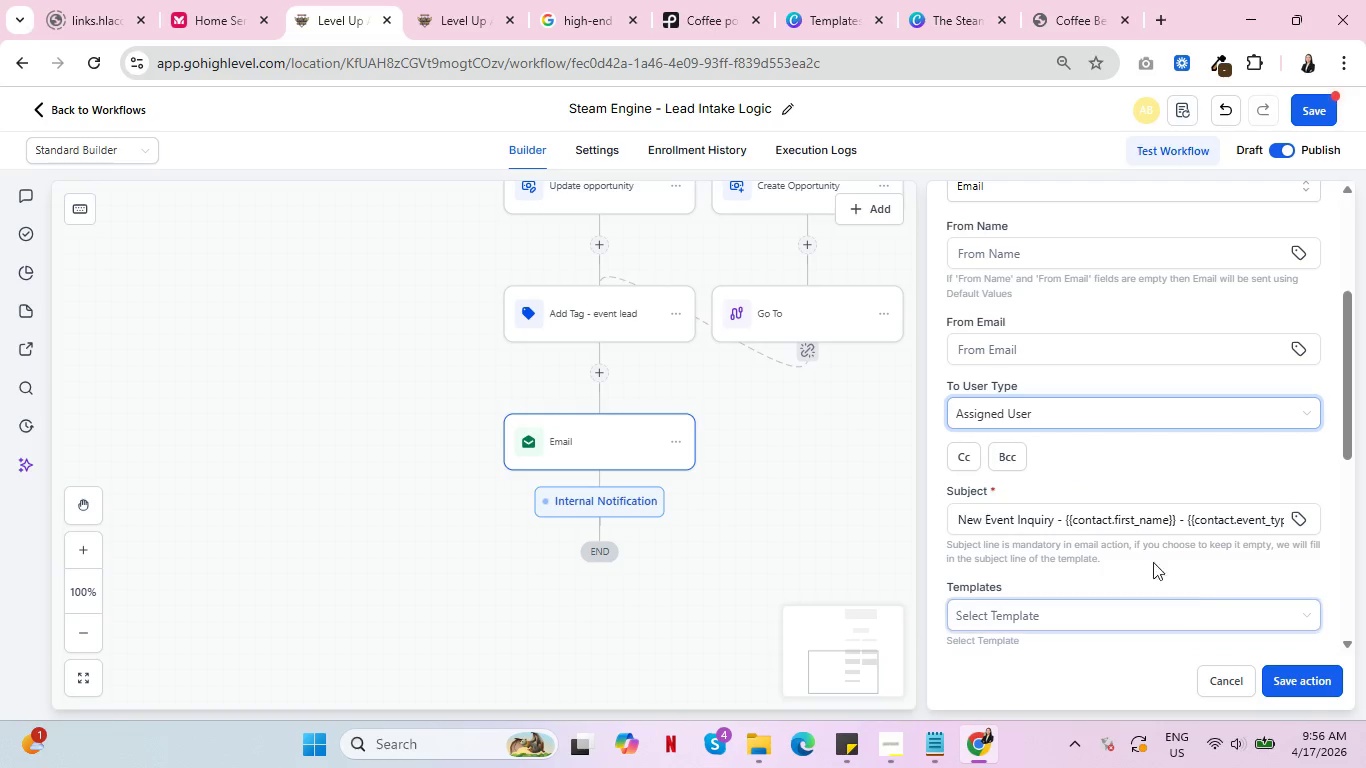 
left_click([1120, 415])
 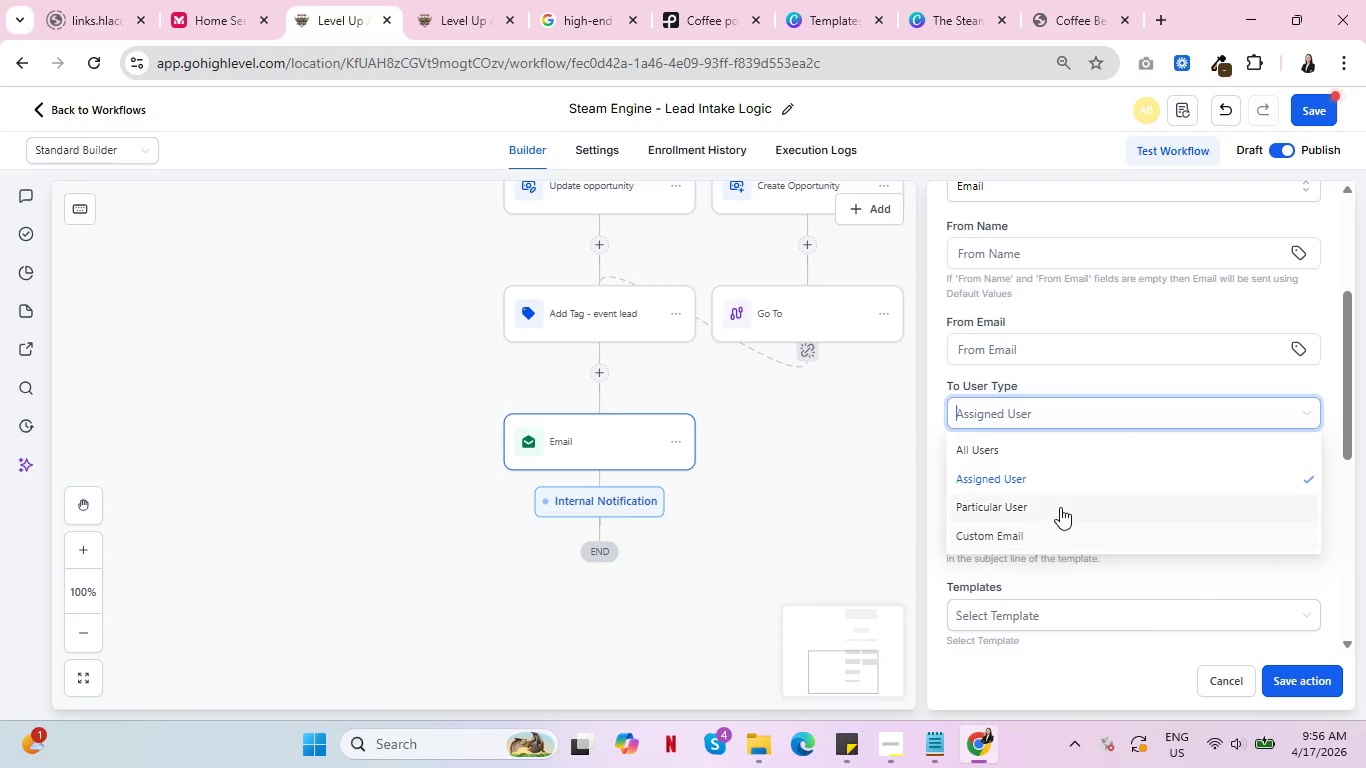 
left_click([1060, 507])
 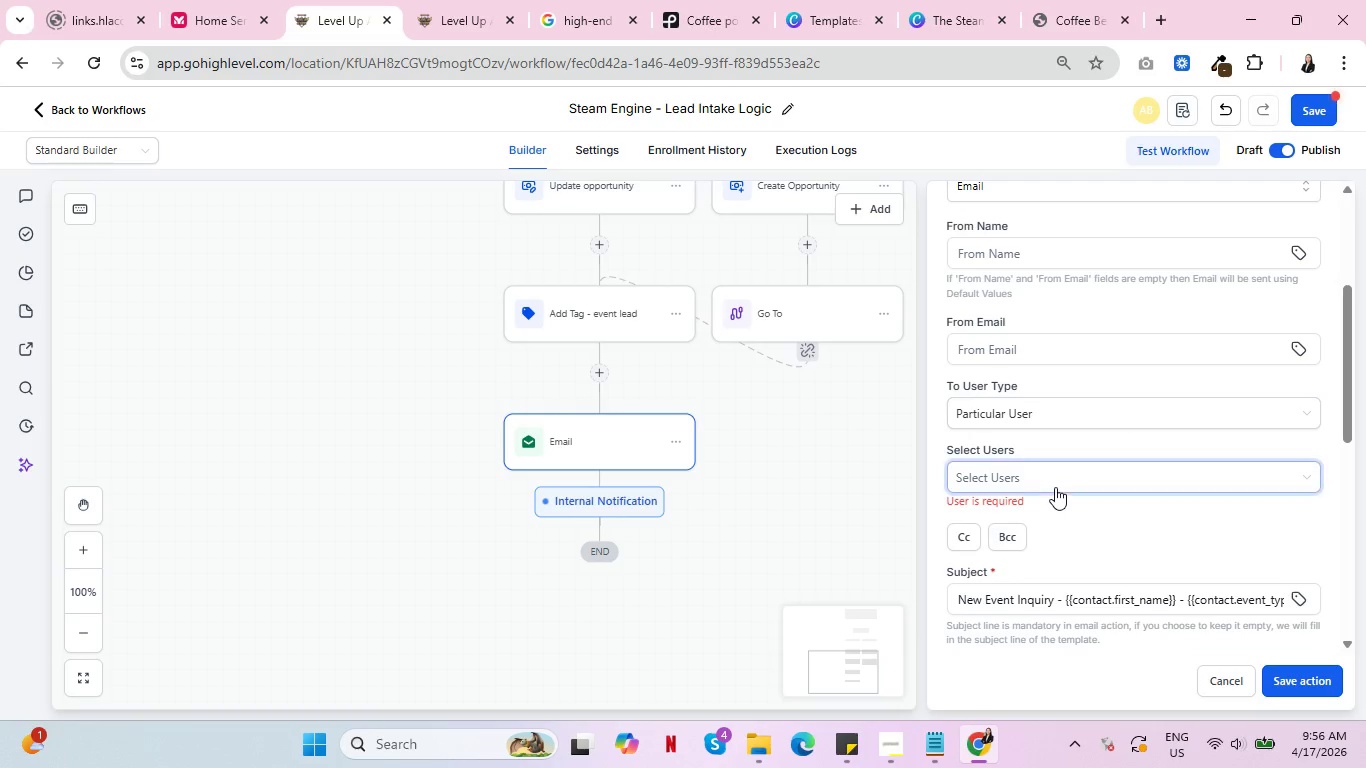 
left_click([1056, 485])
 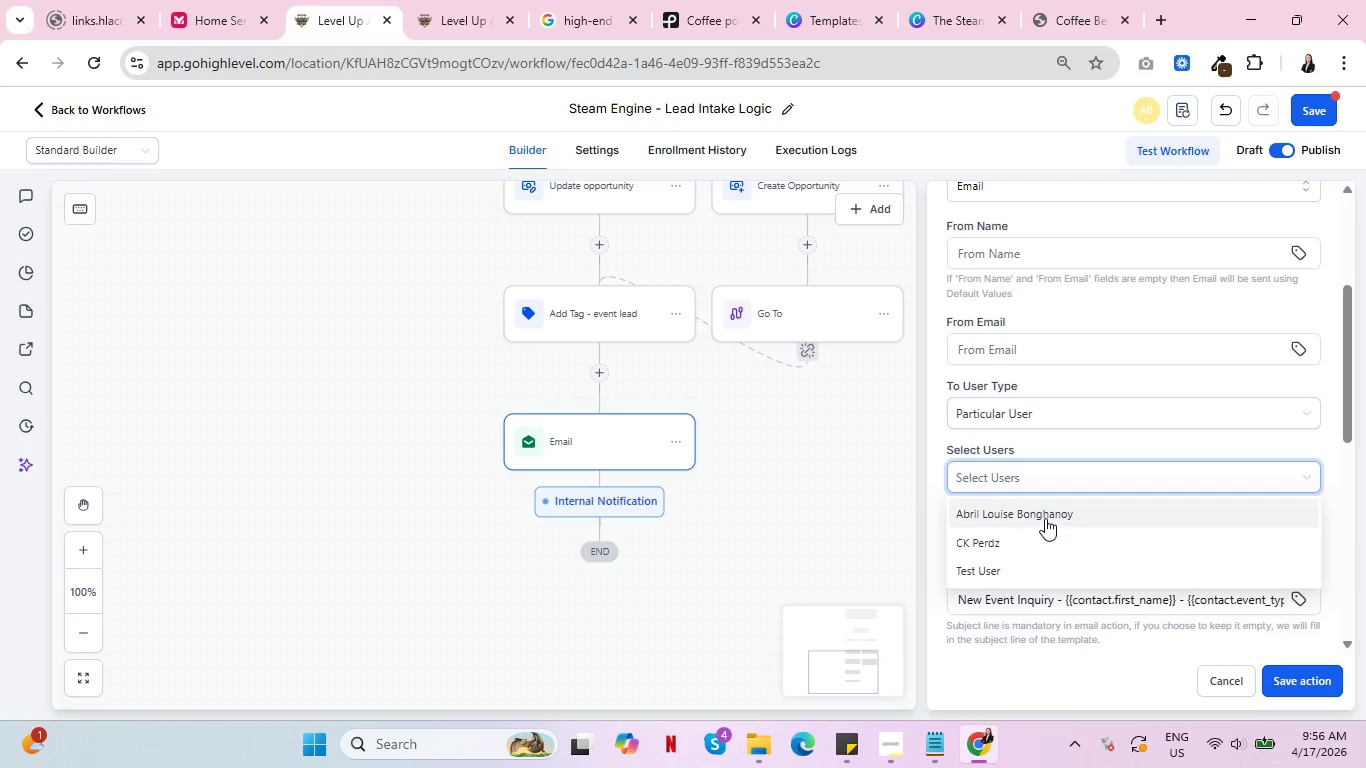 
left_click([1043, 515])
 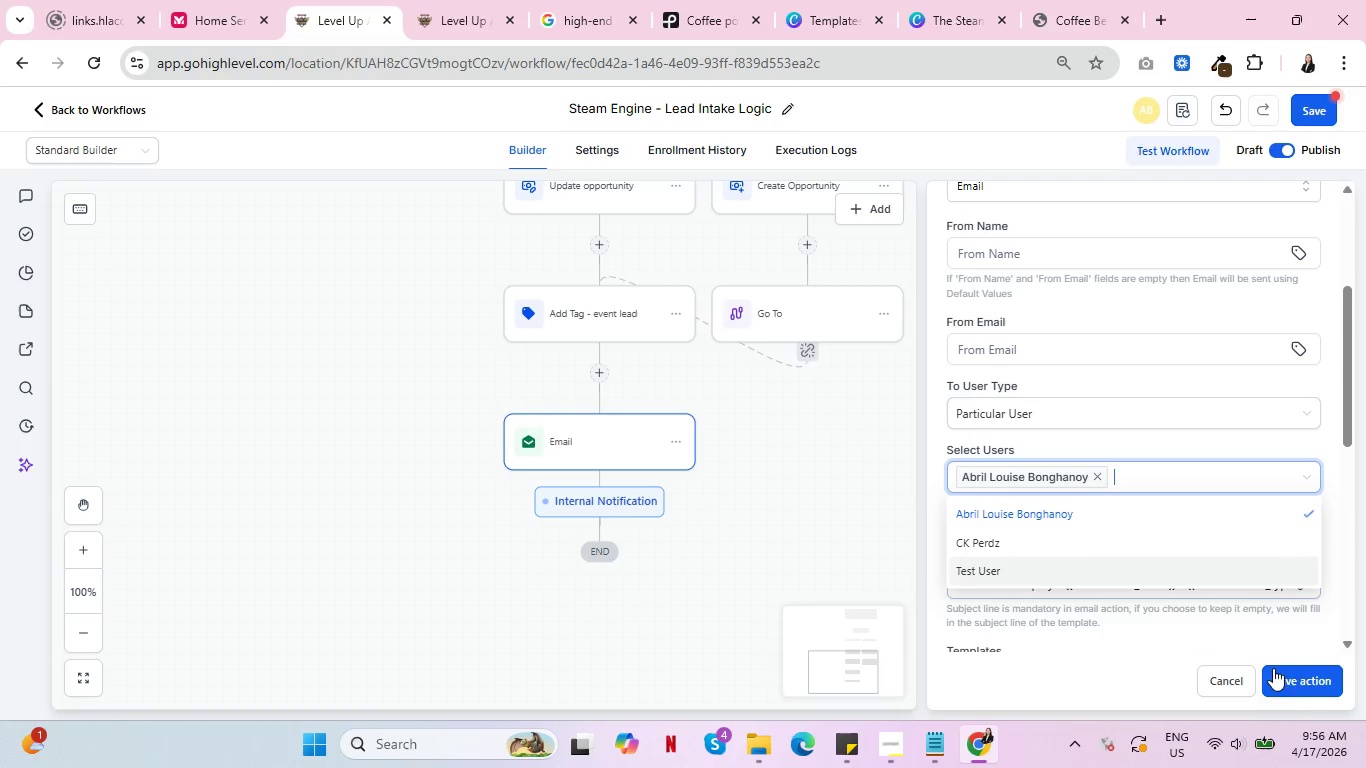 
left_click([1302, 674])
 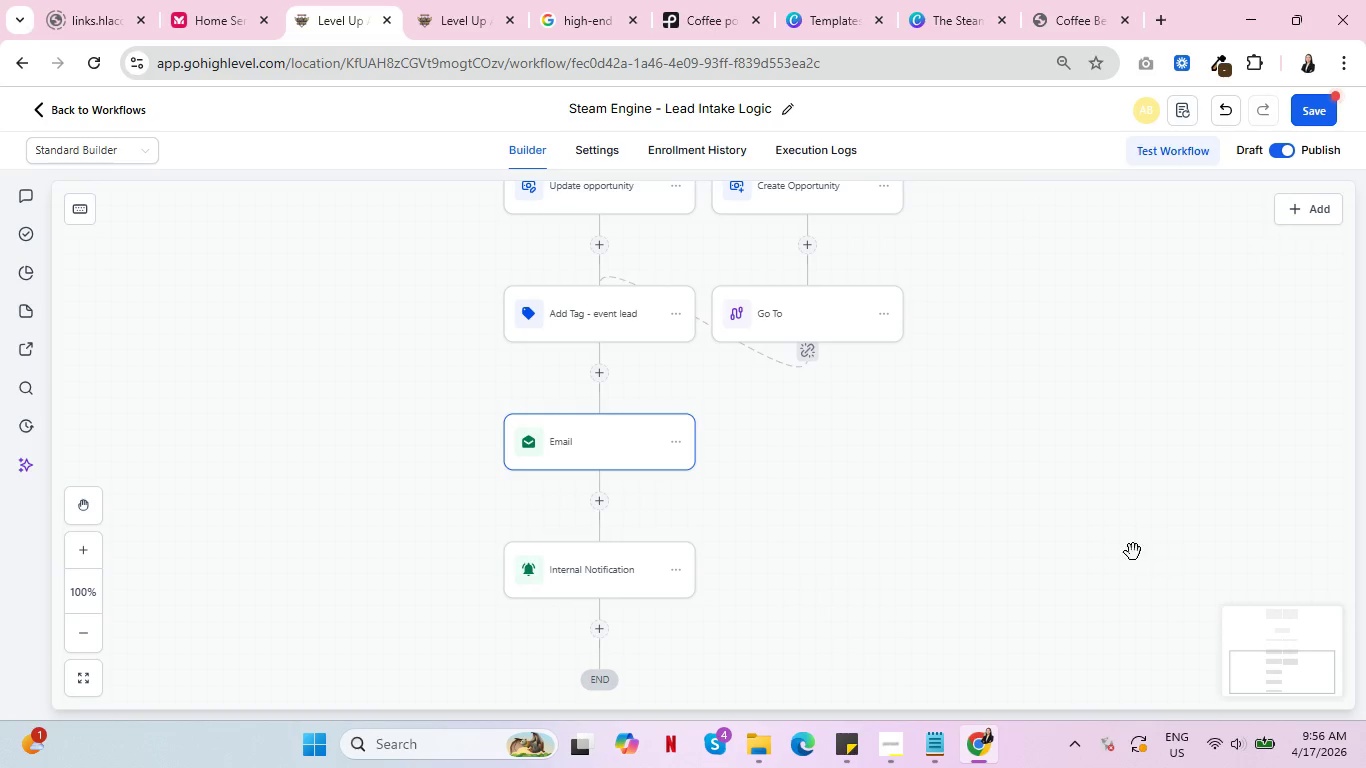 
left_click([613, 559])
 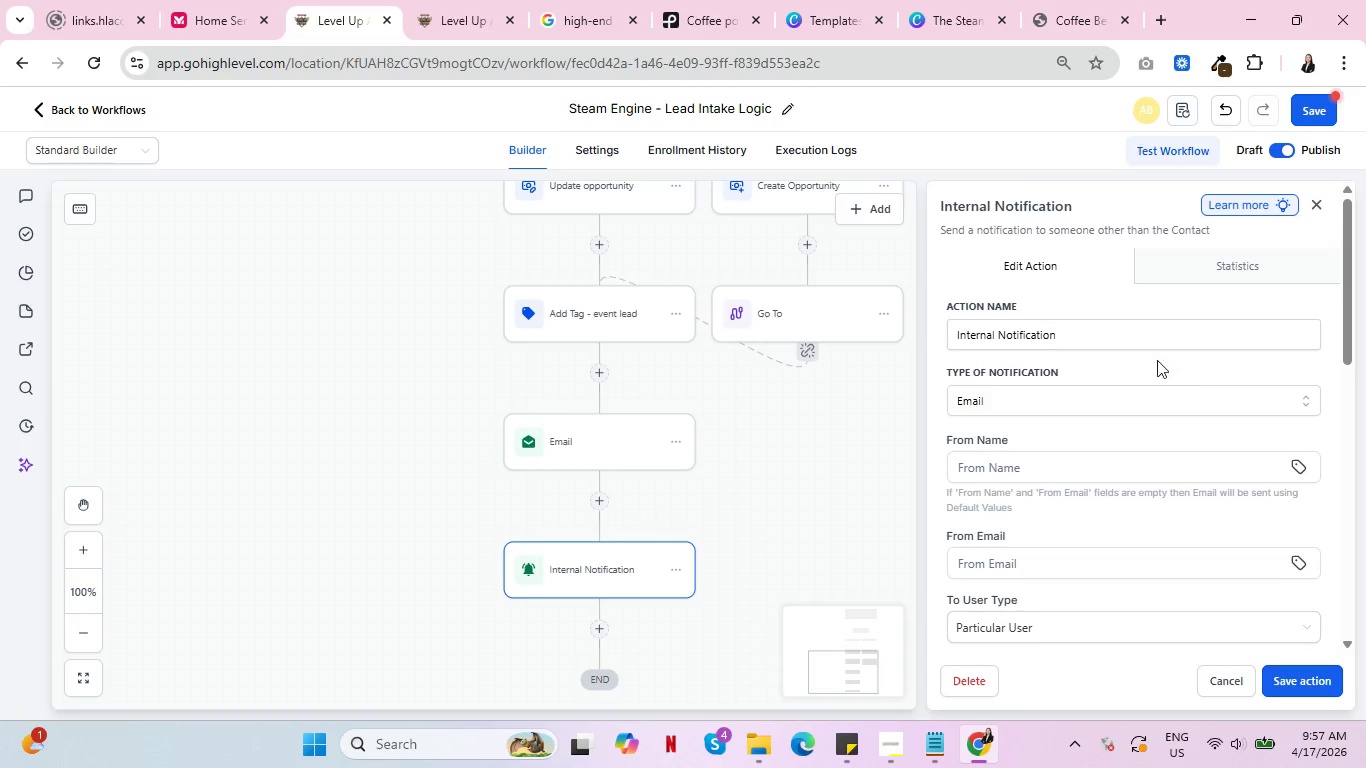 
left_click([1147, 338])
 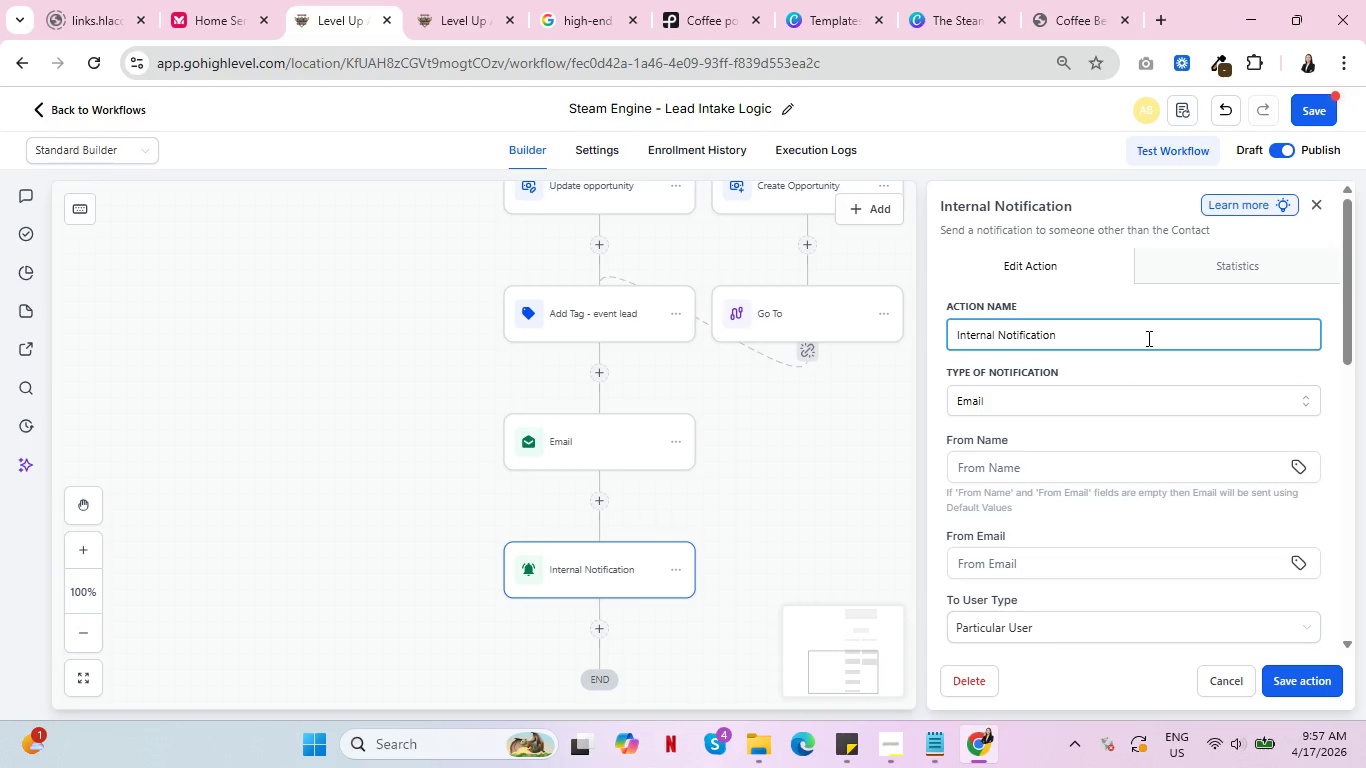 
type( - email)
 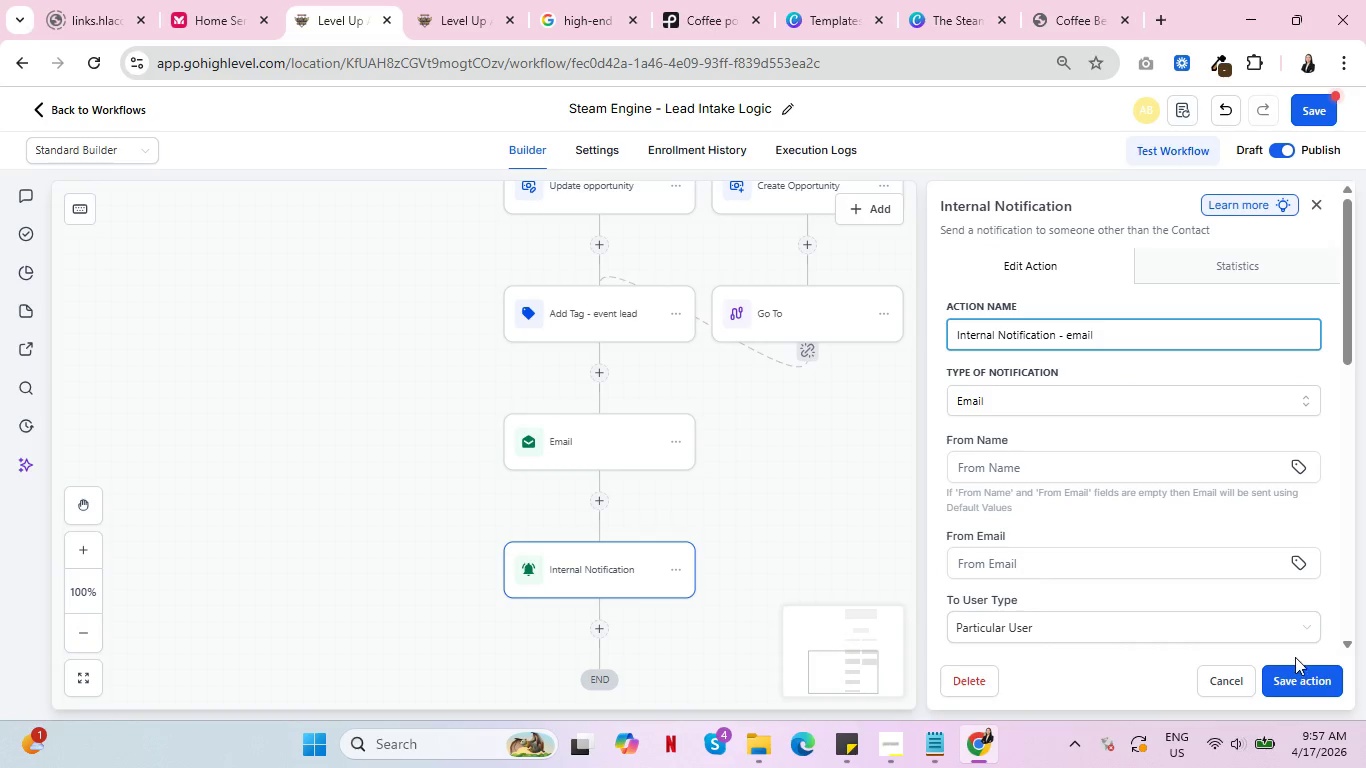 
left_click([1304, 673])
 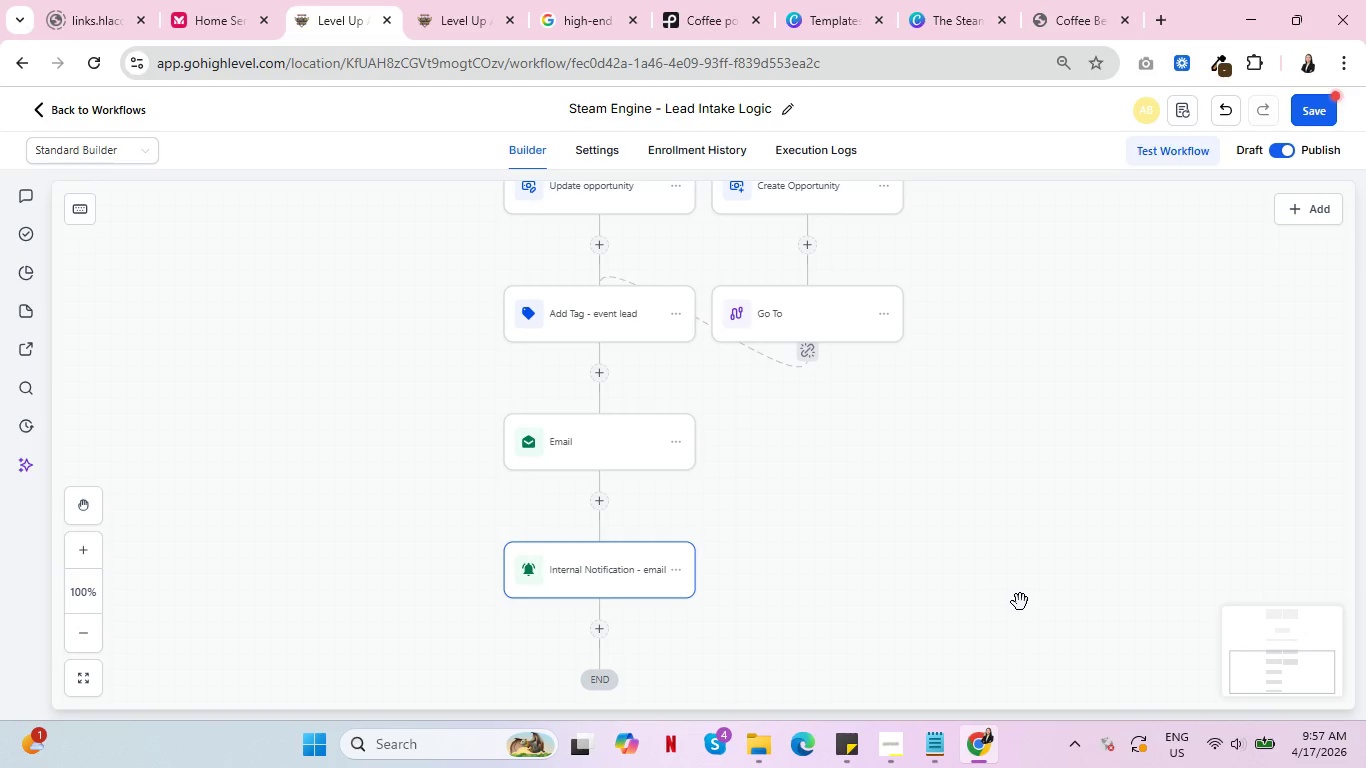 
wait(12.56)
 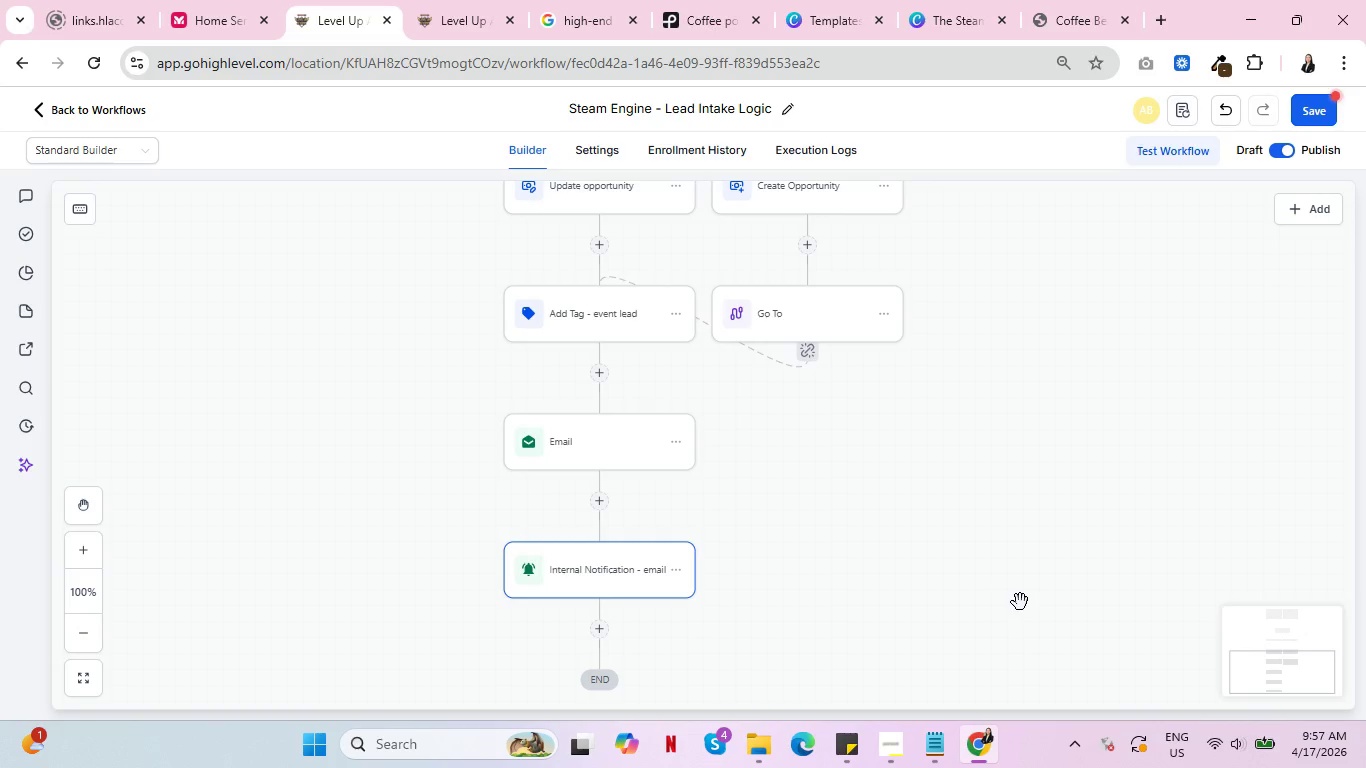 
scroll: coordinate [736, 435], scroll_direction: up, amount: 2.0
 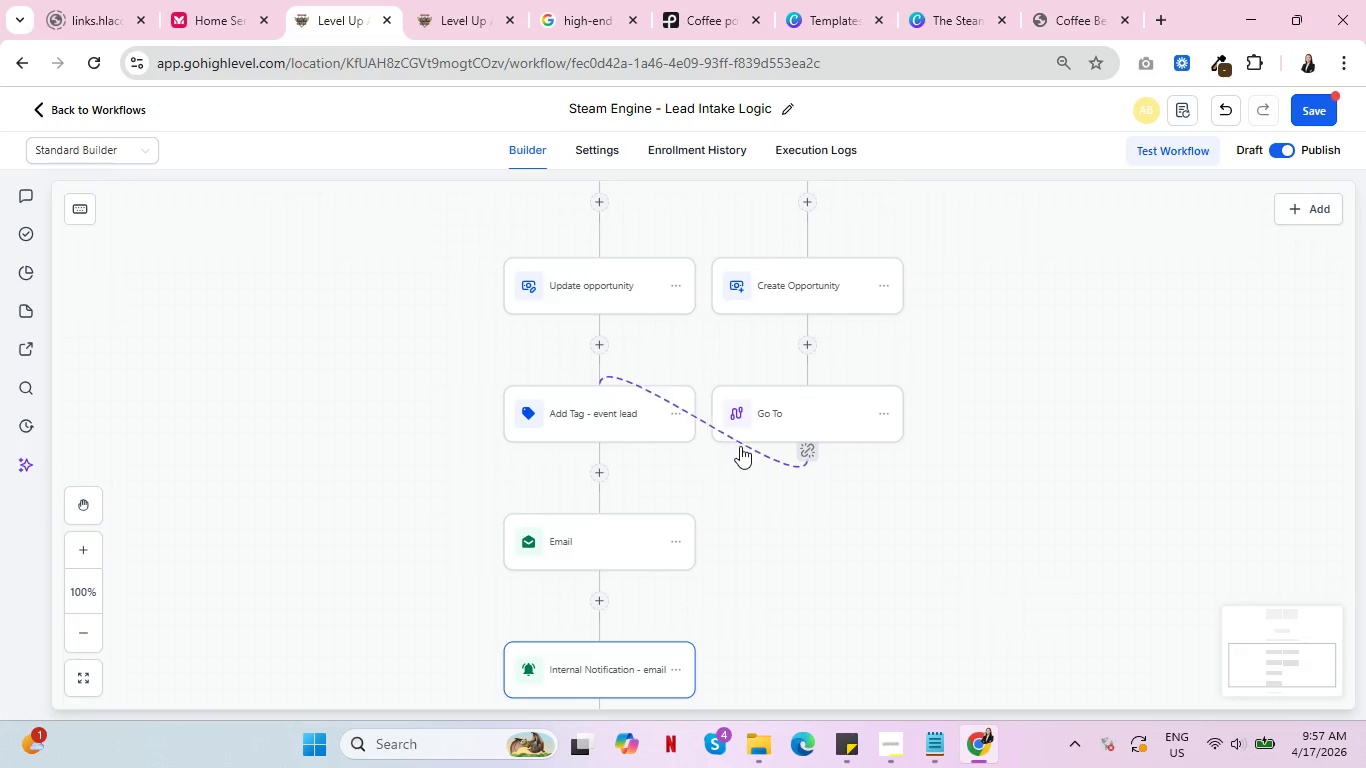 
scroll: coordinate [730, 445], scroll_direction: down, amount: 5.0
 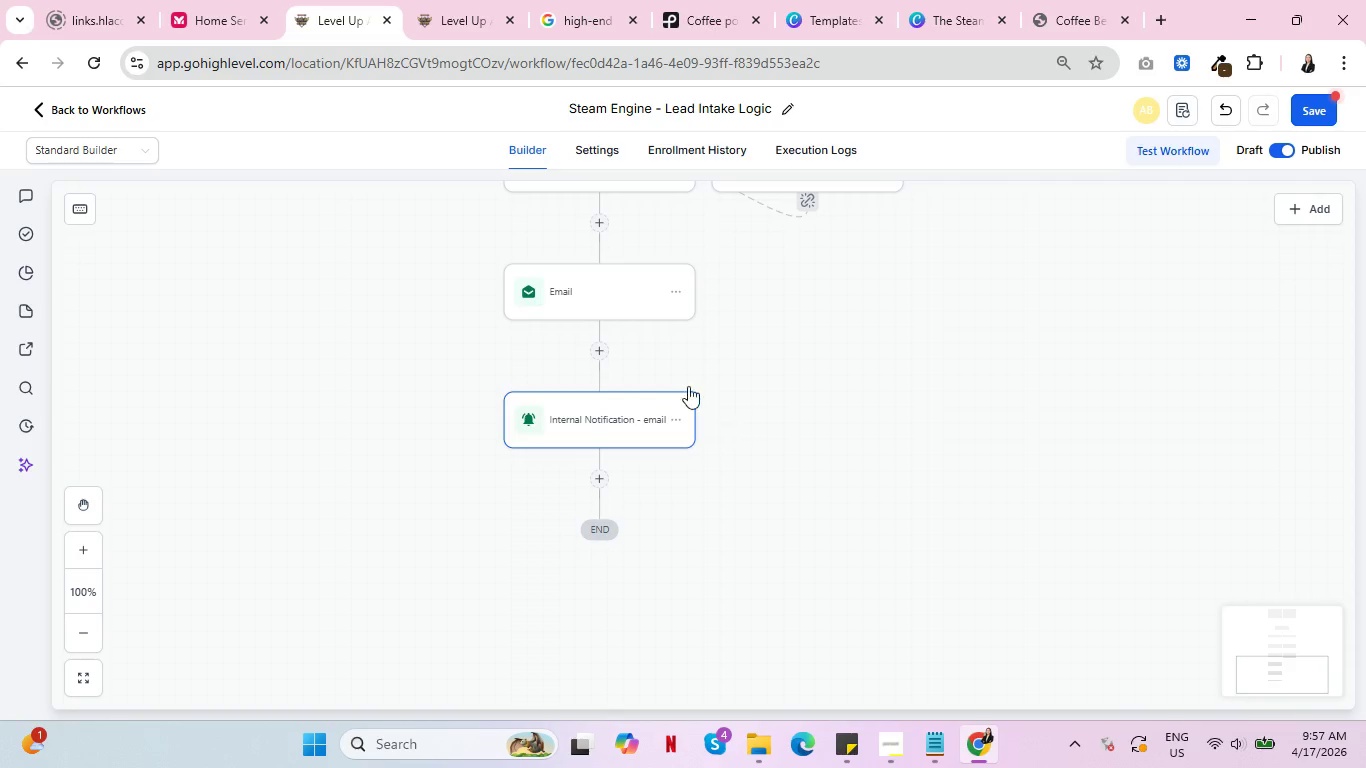 
left_click([607, 293])
 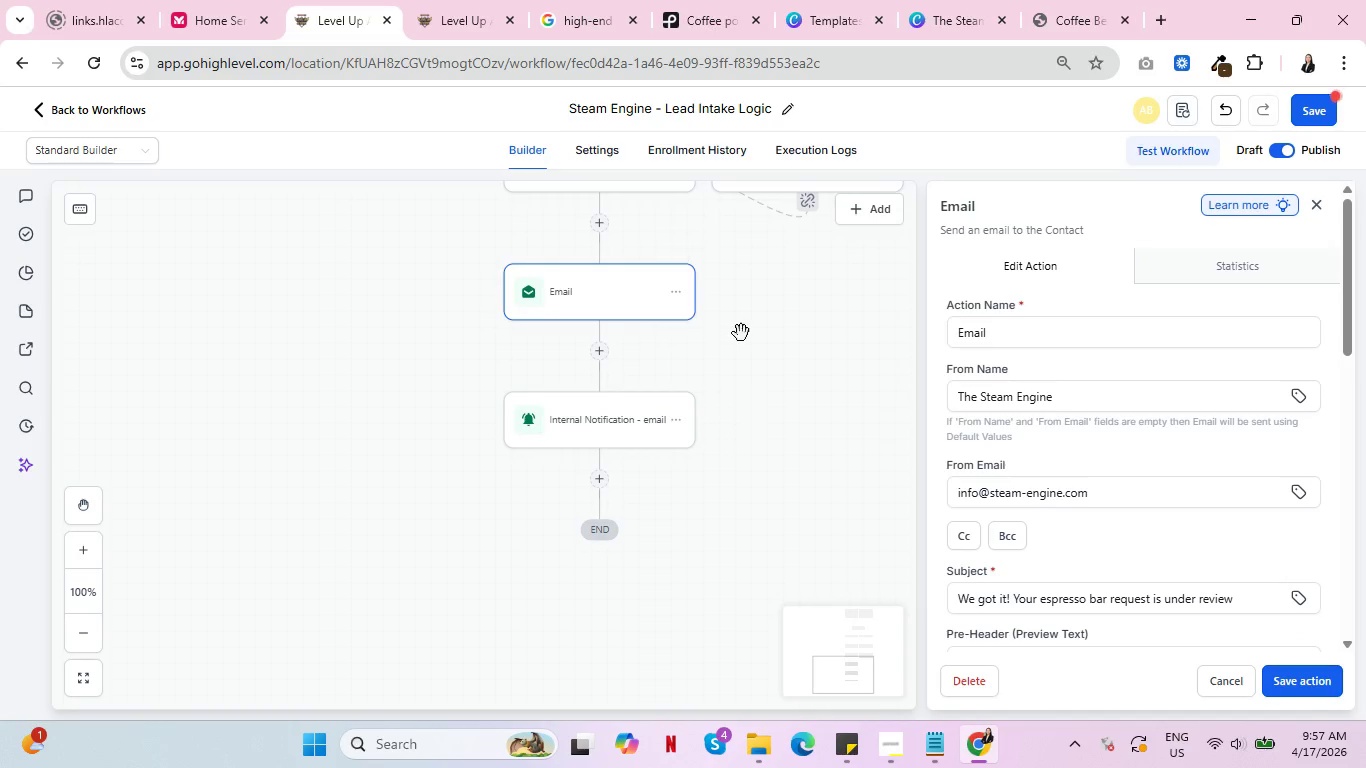 
left_click([1053, 339])
 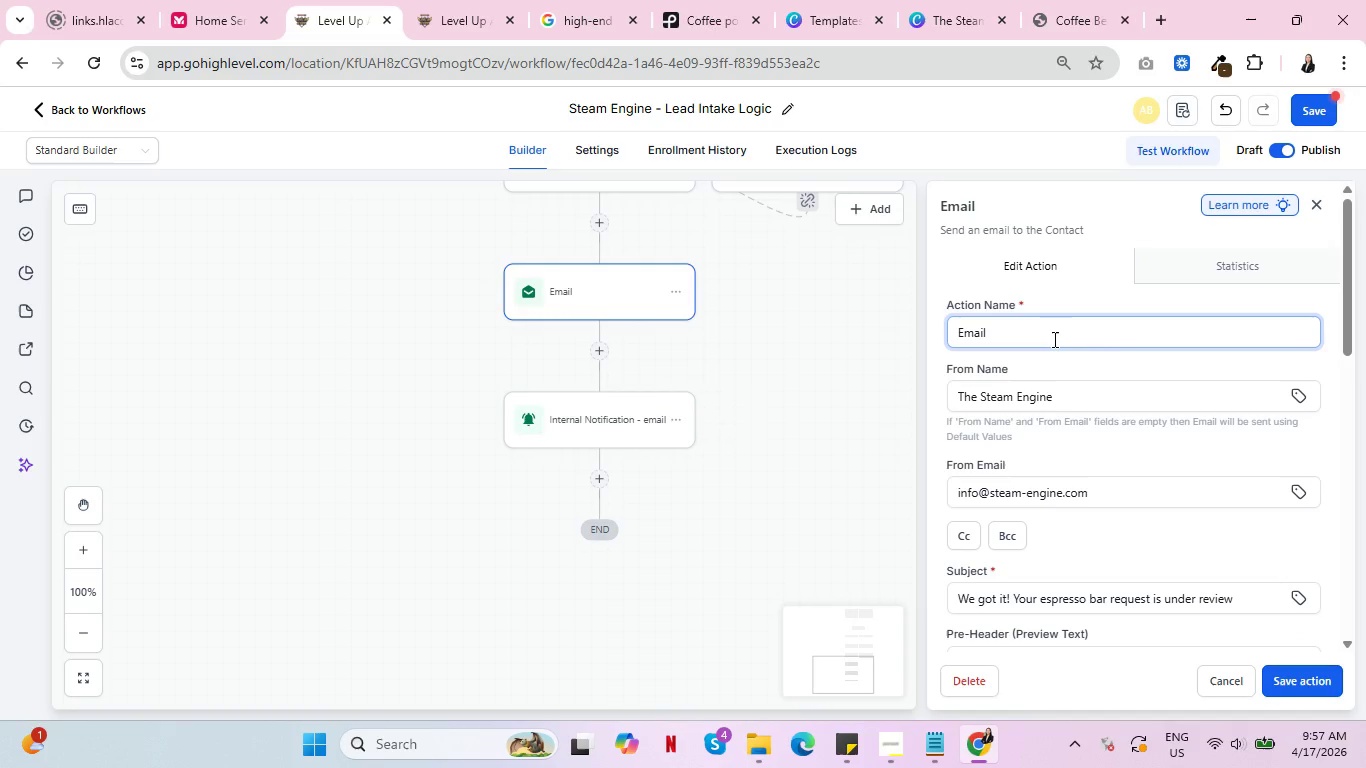 
type( ocnif)
key(Backspace)
key(Backspace)
key(Backspace)
key(Backspace)
key(Backspace)
type(confirmation)
 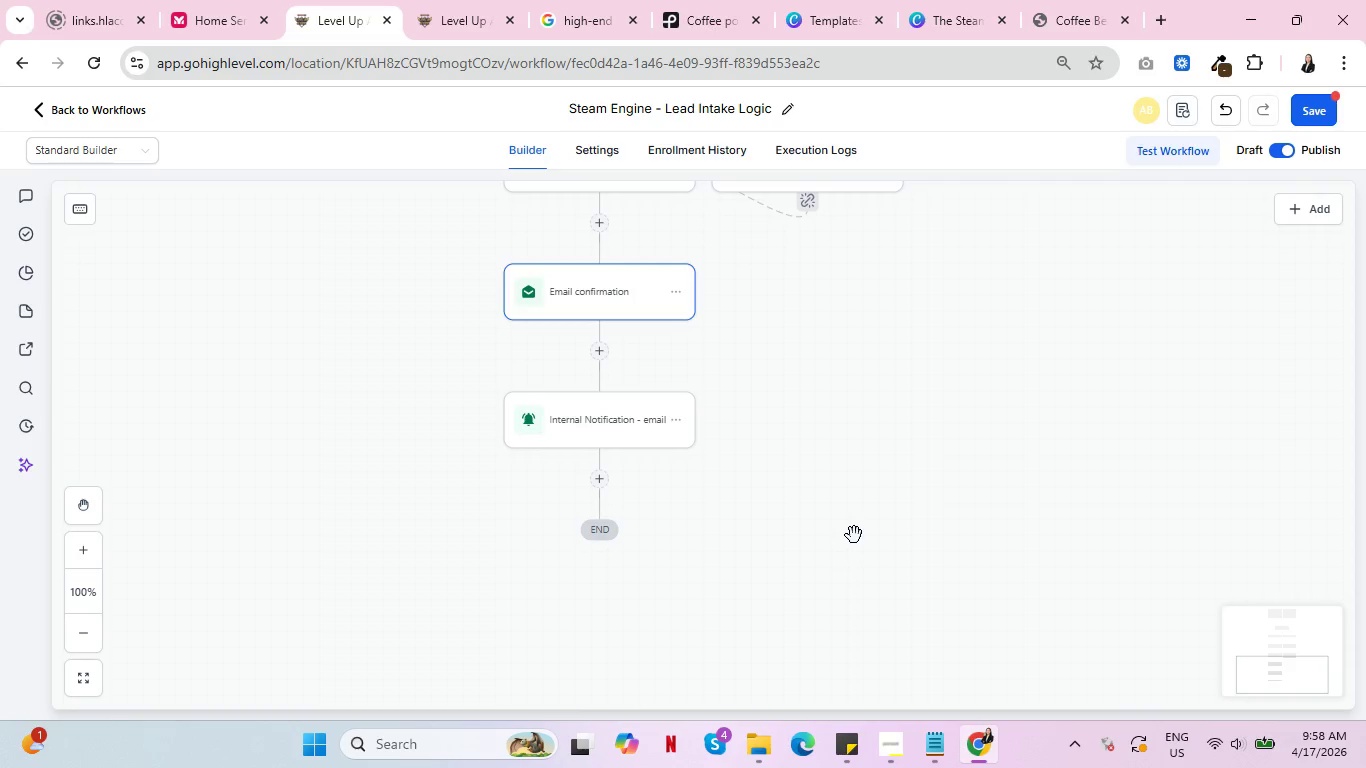 
wait(59.94)
 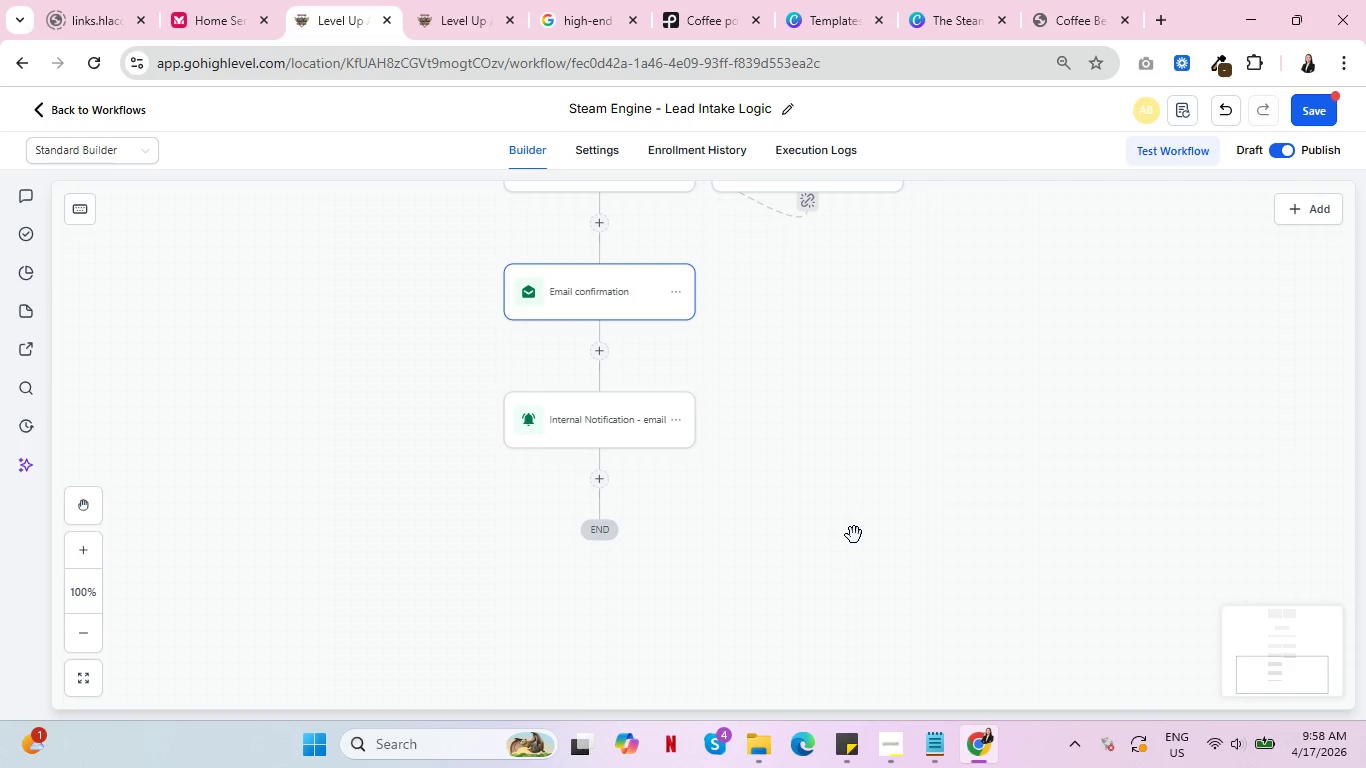 
scroll: coordinate [734, 538], scroll_direction: up, amount: 14.0
 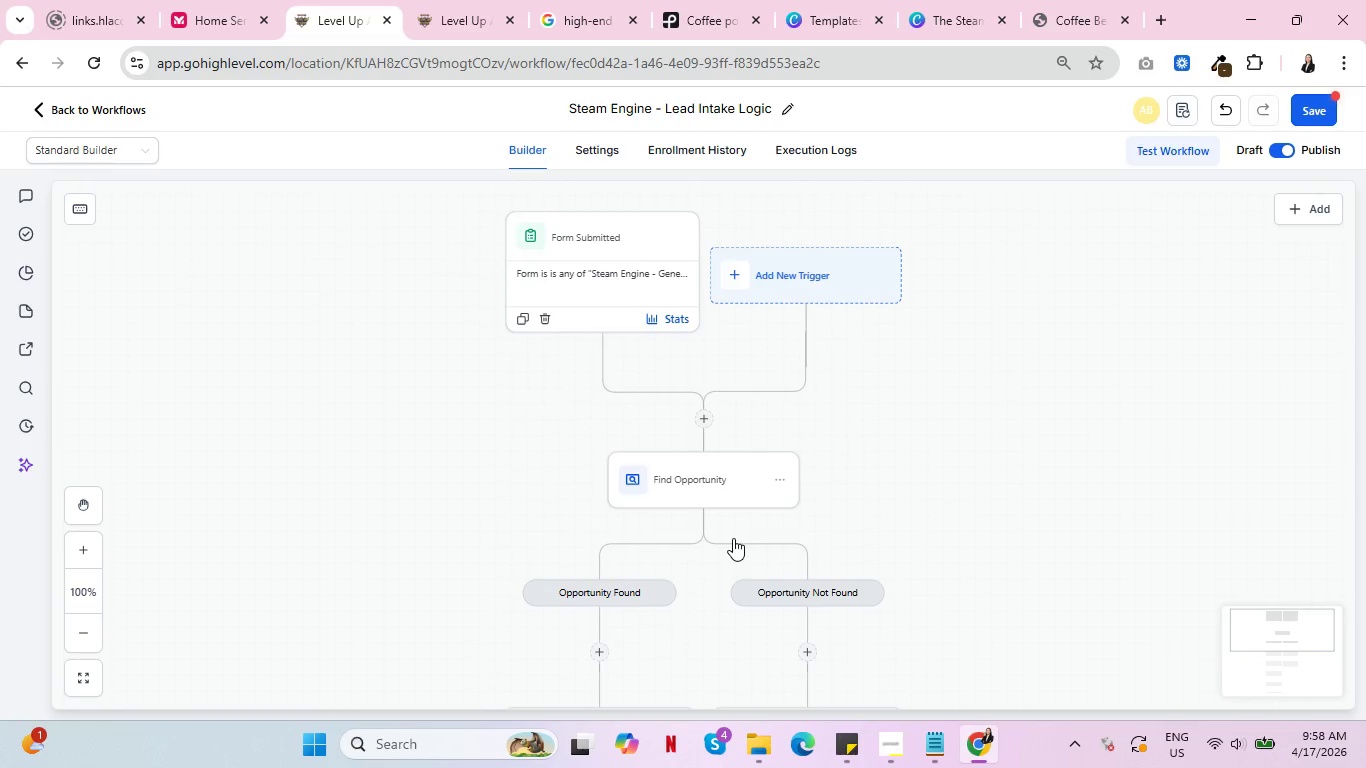 
scroll: coordinate [1078, 579], scroll_direction: down, amount: 8.0
 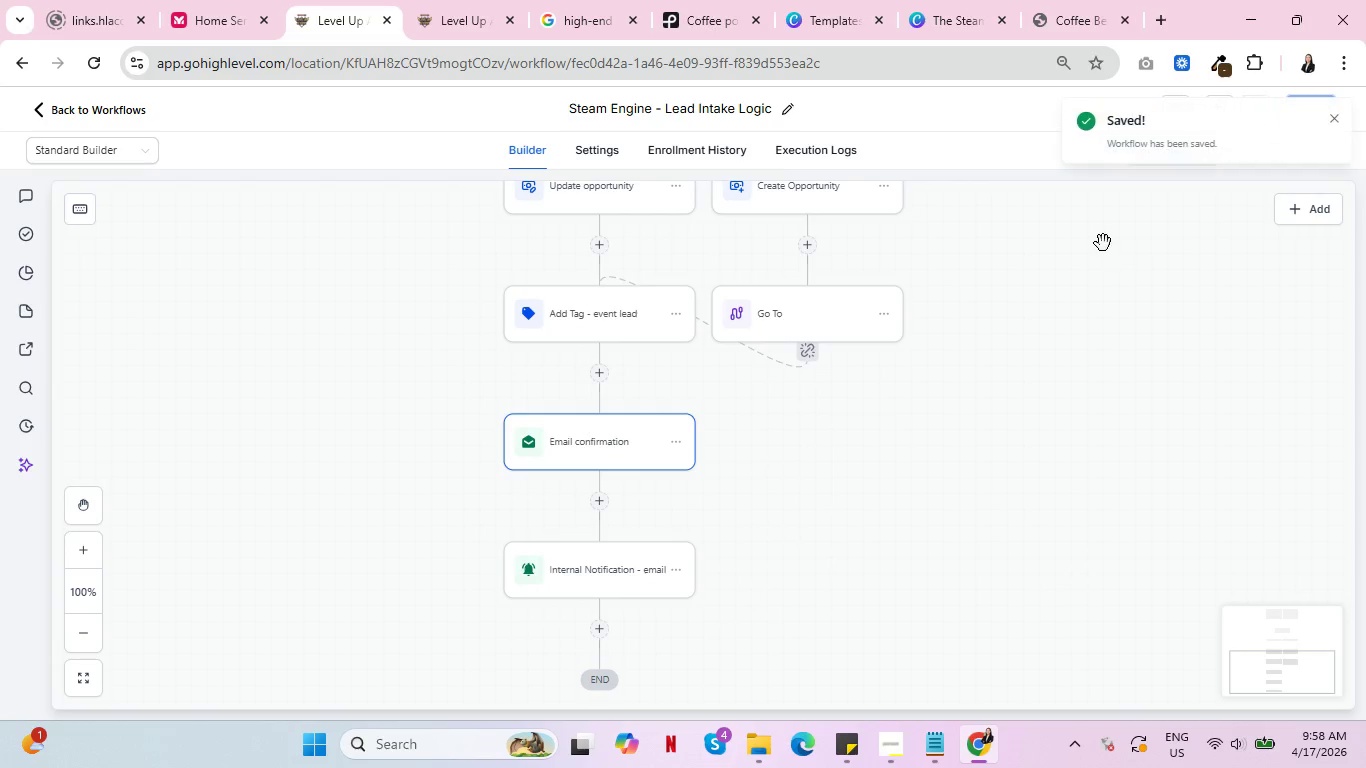 
scroll: coordinate [958, 356], scroll_direction: up, amount: 4.0
 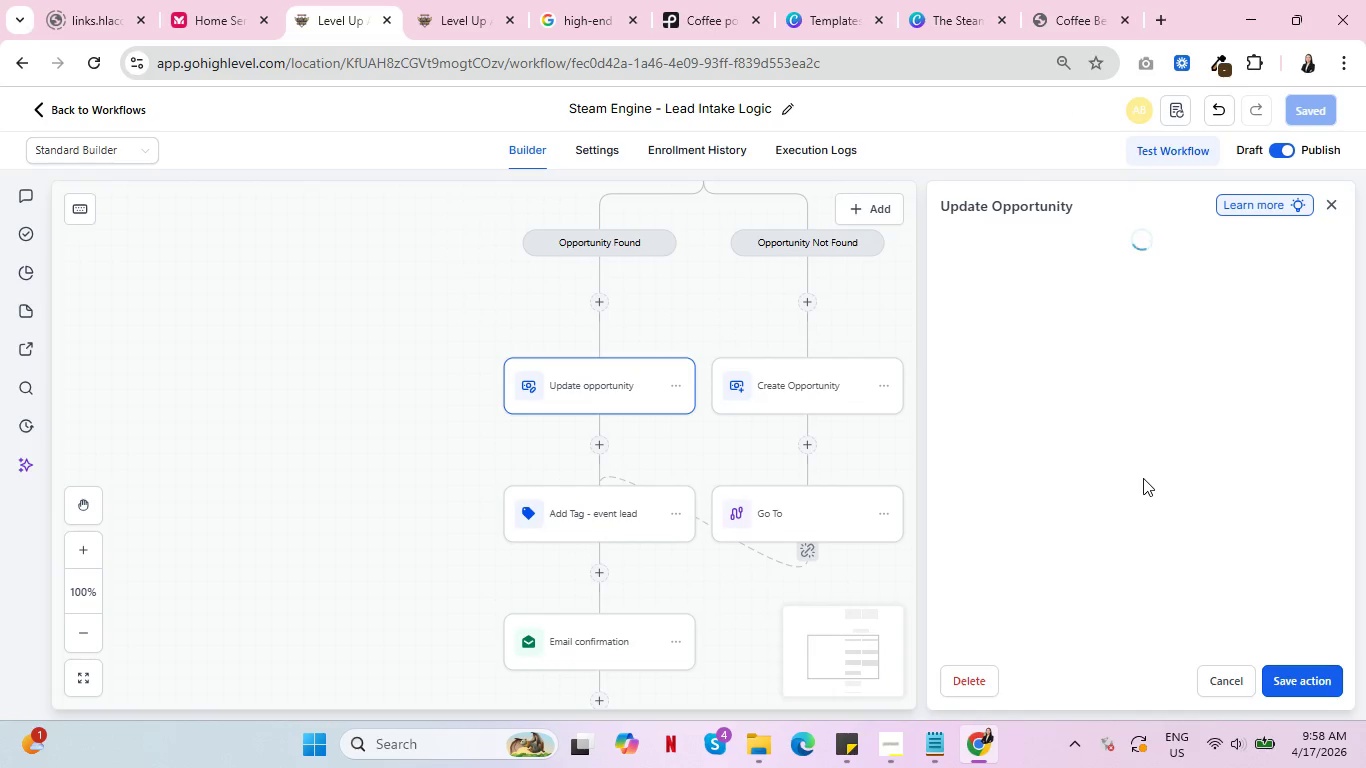 
wait(5.91)
 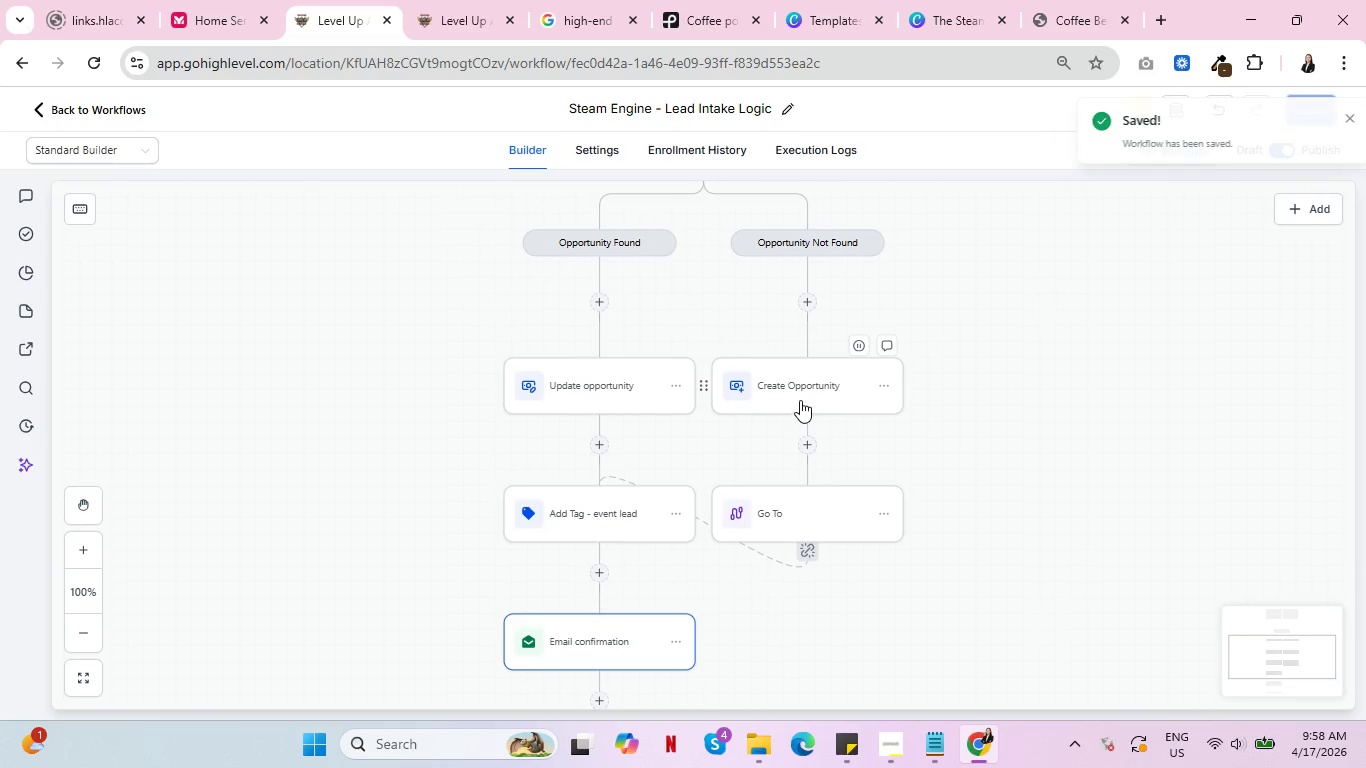 
left_click([894, 750])